 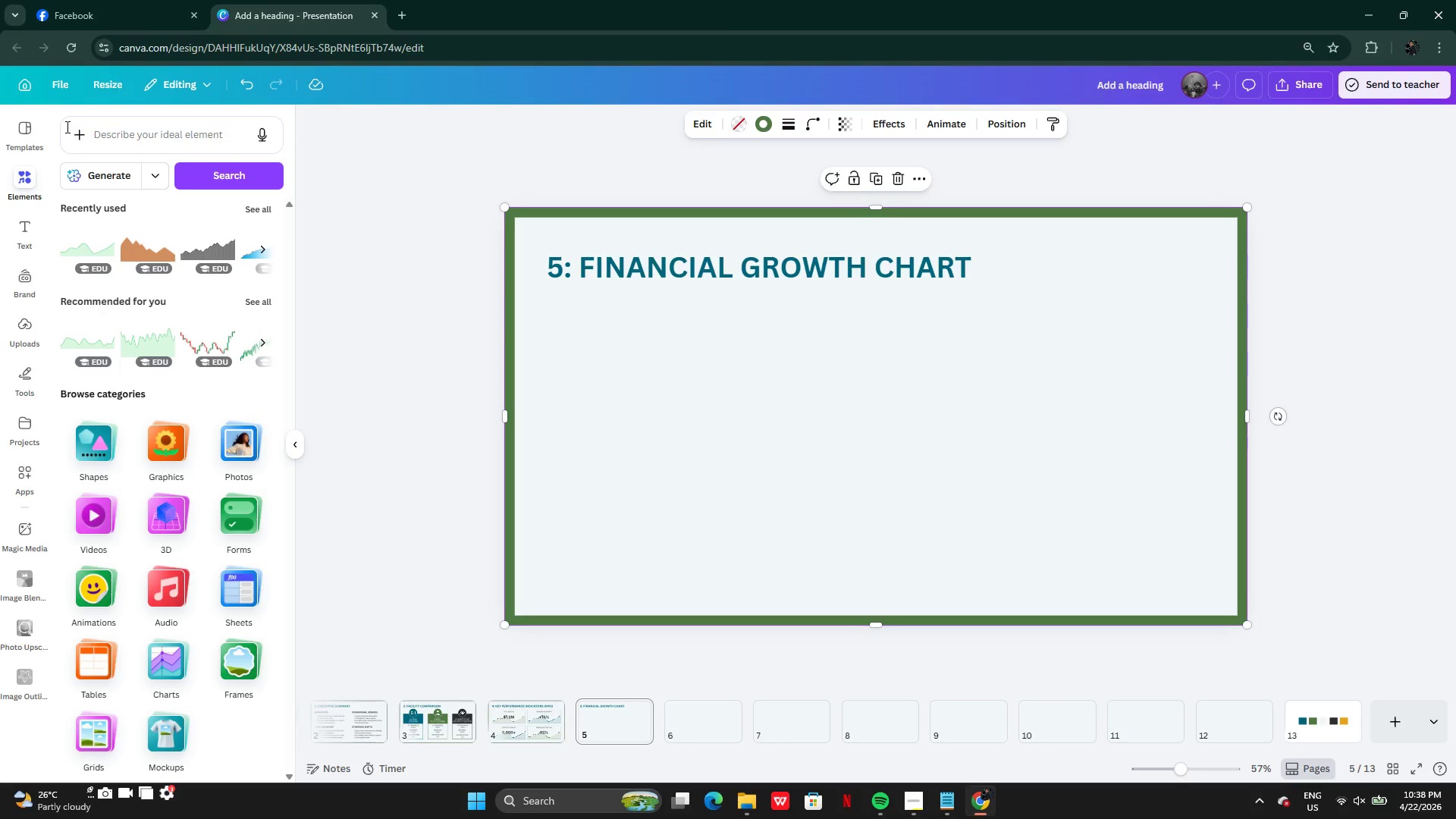 
left_click([944, 798])
 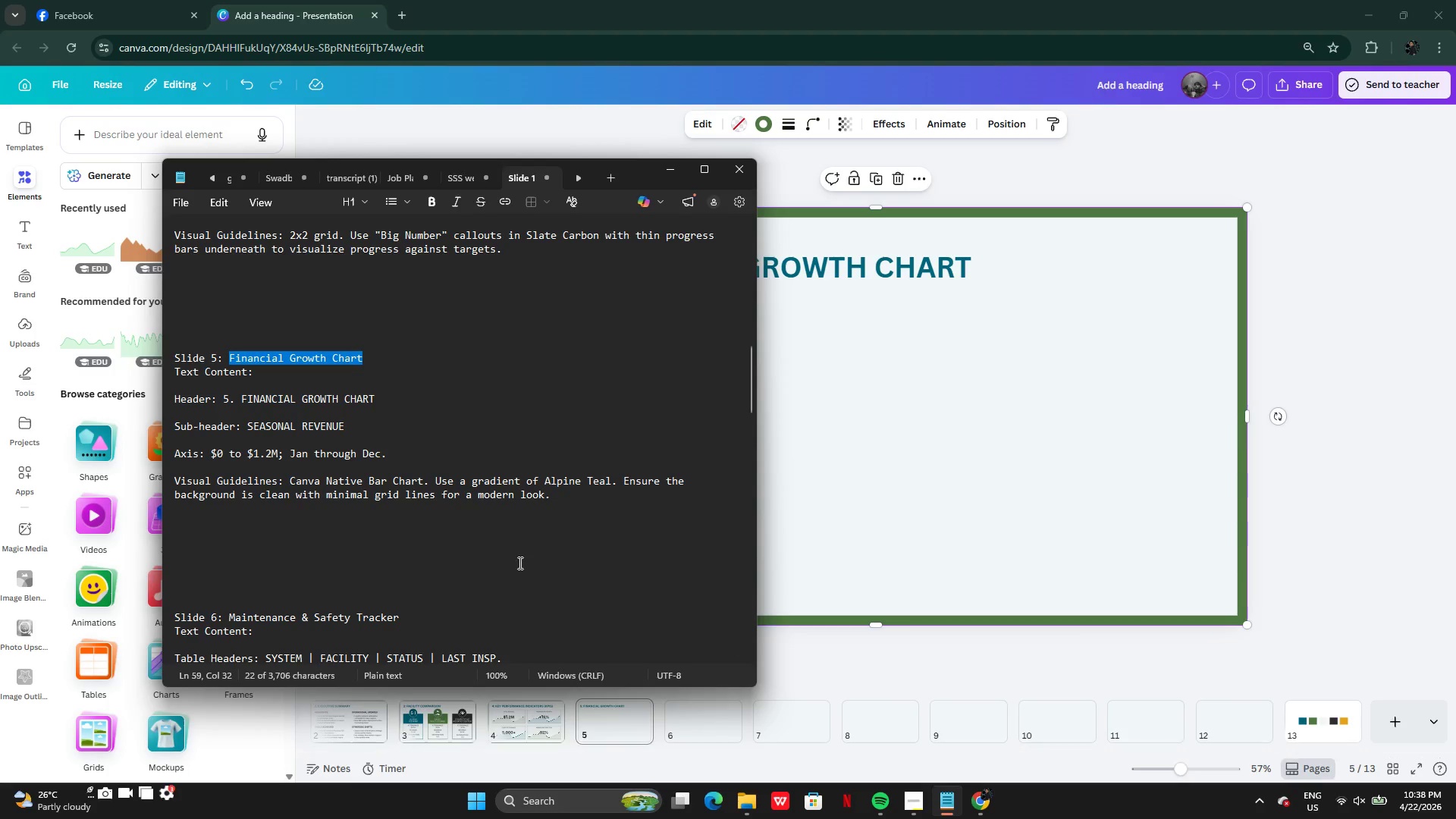 
left_click([388, 514])
 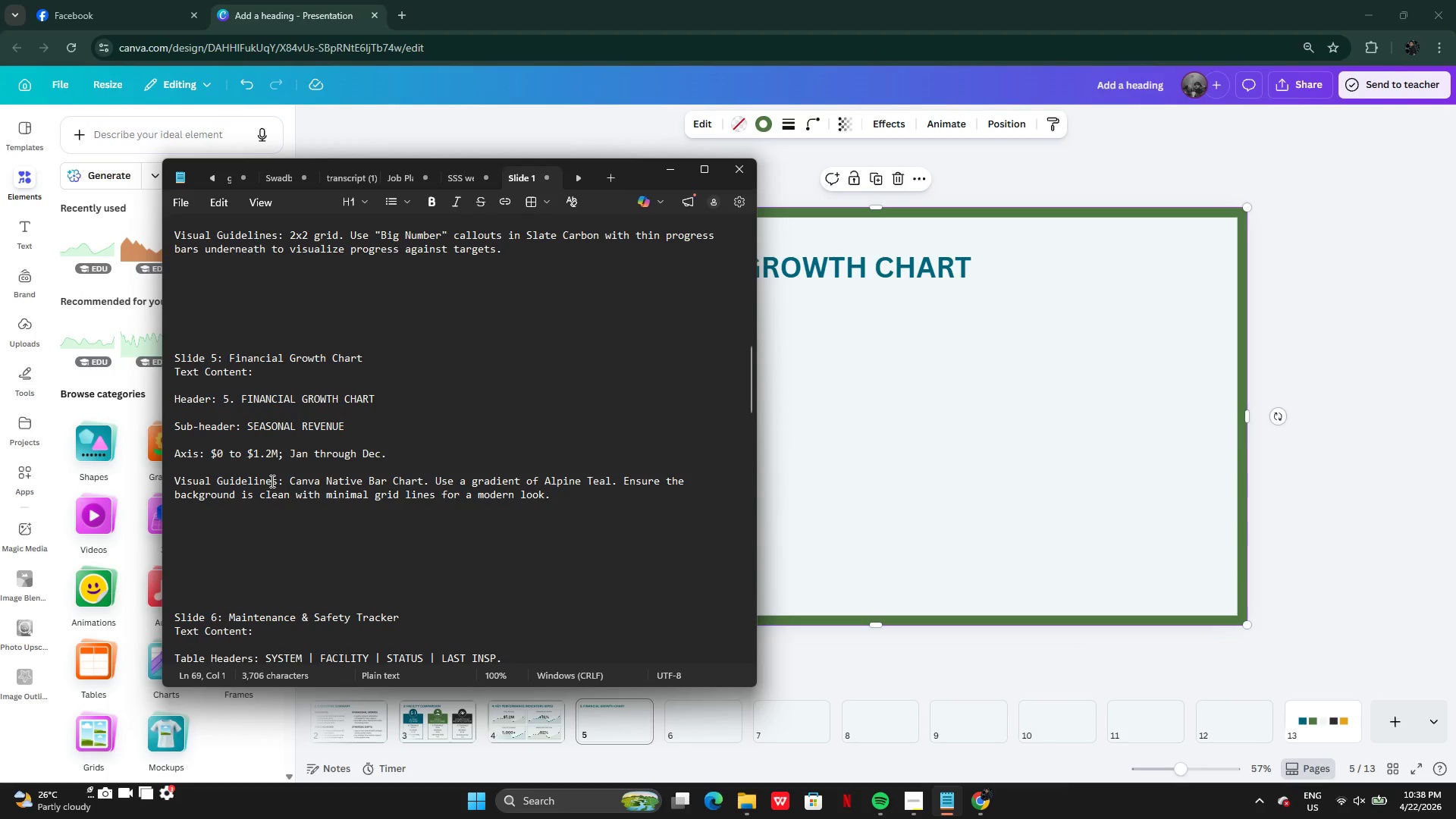 
left_click([257, 498])
 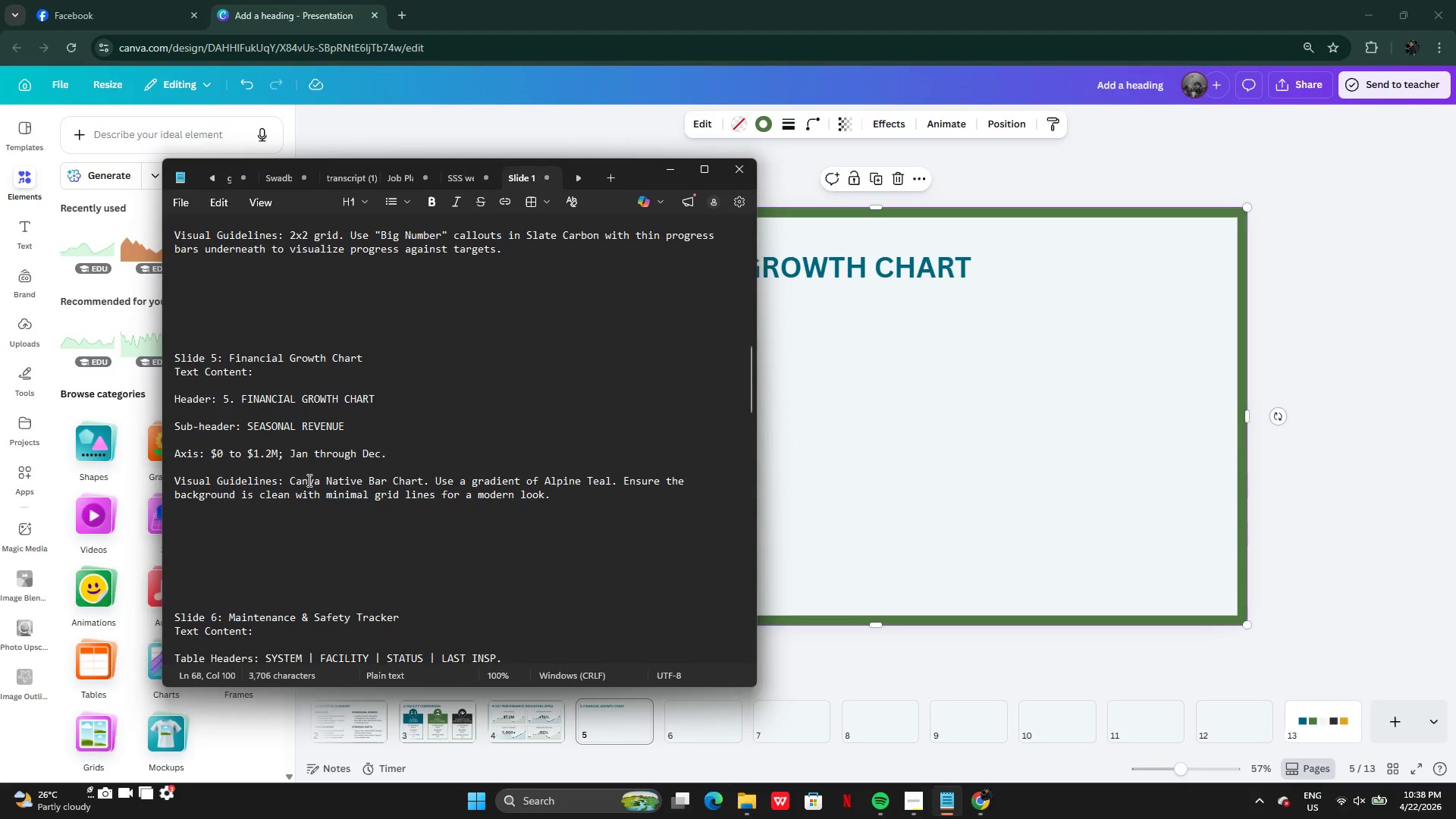 
left_click([308, 480])
 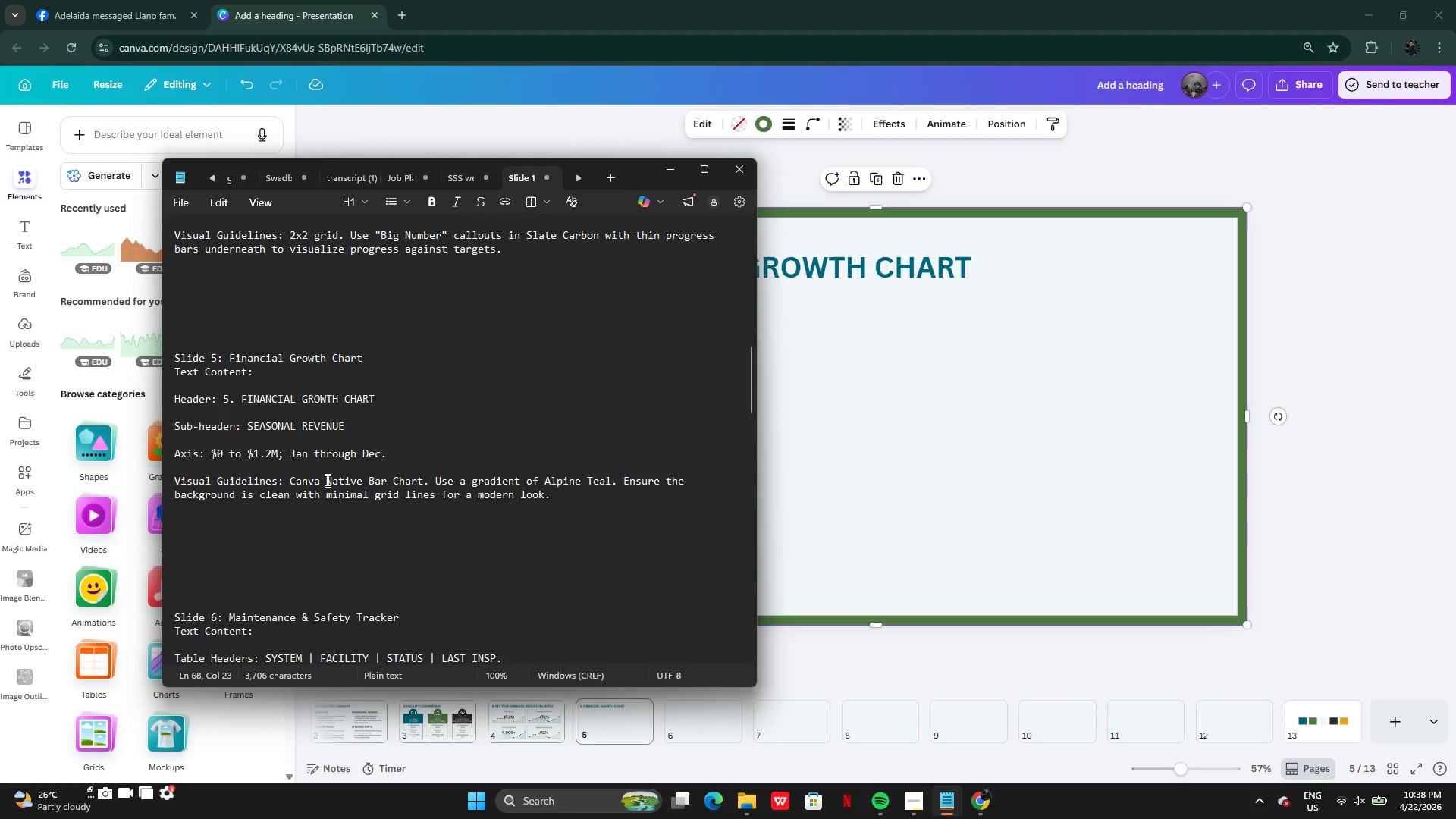 
left_click([326, 480])
 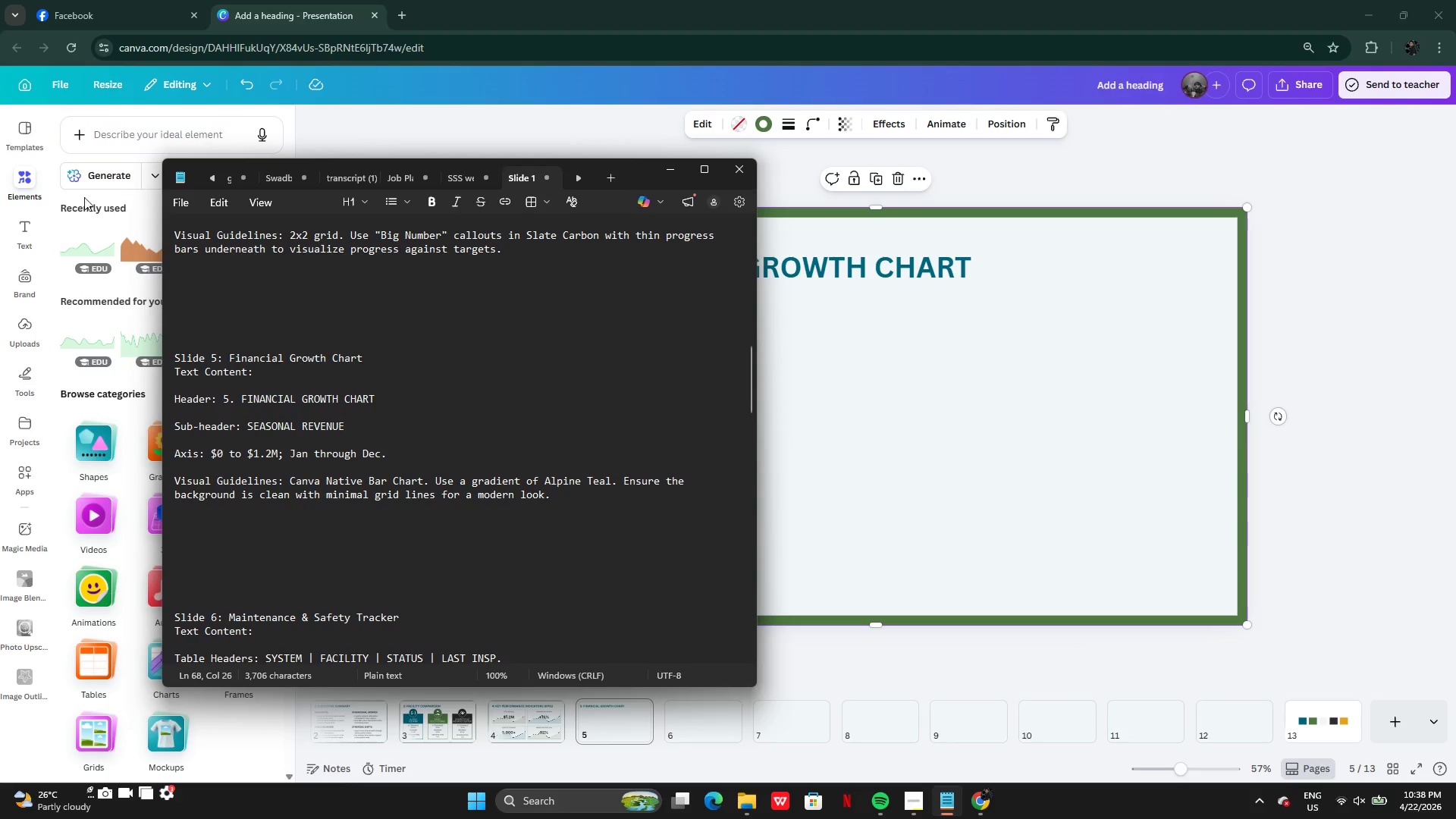 
left_click([49, 231])
 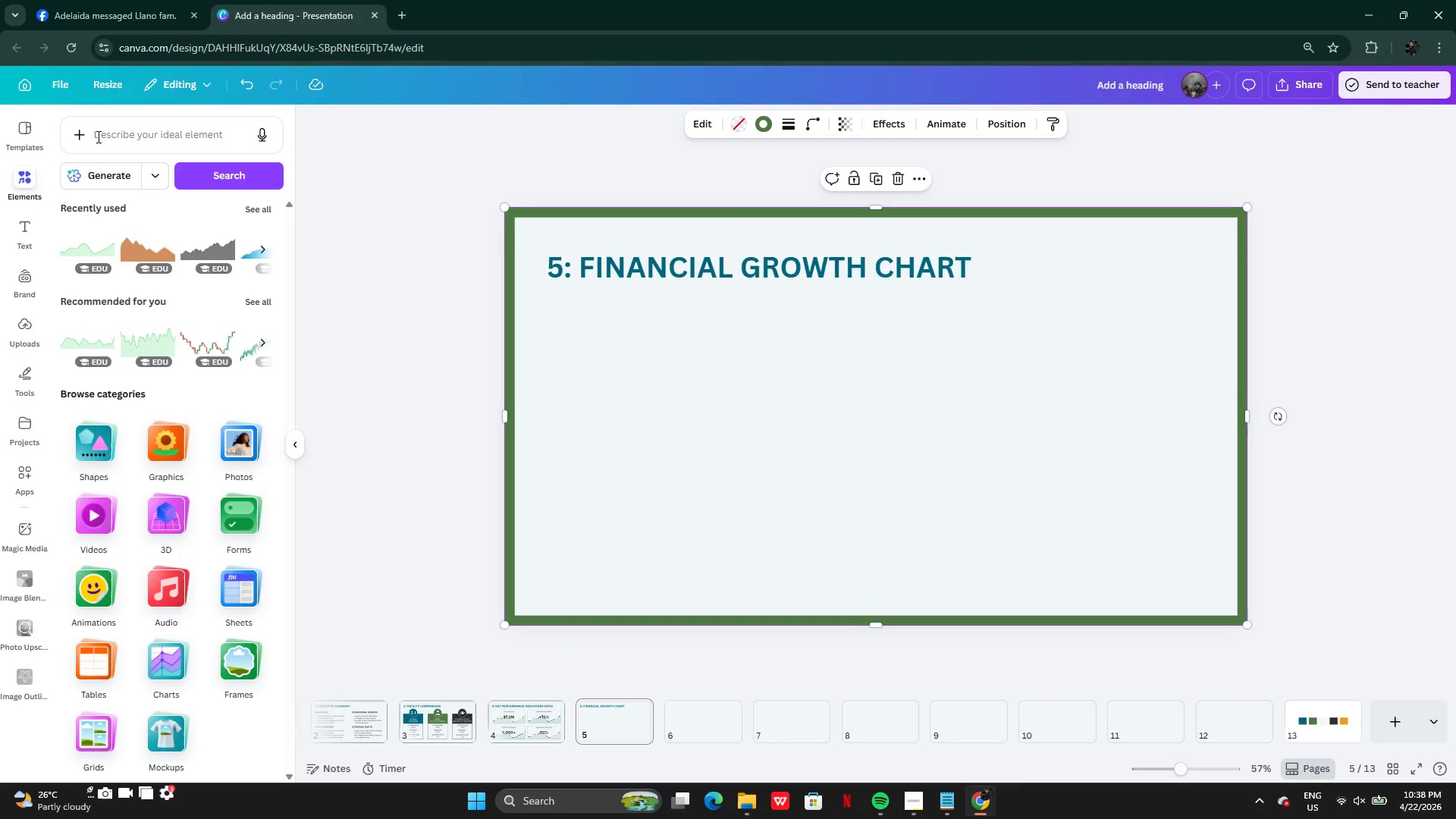 
left_click([199, 136])
 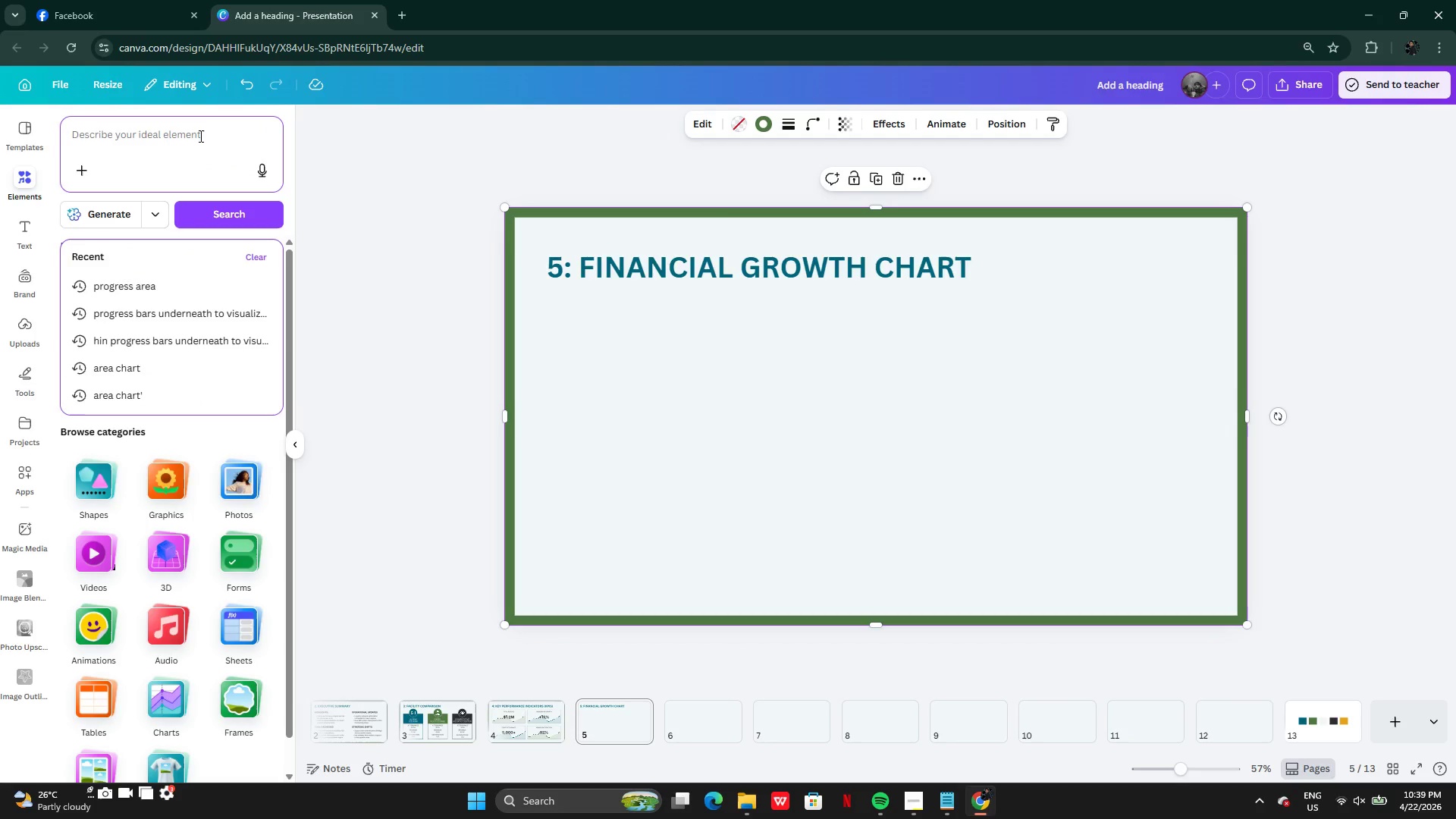 
type(bar chart)
 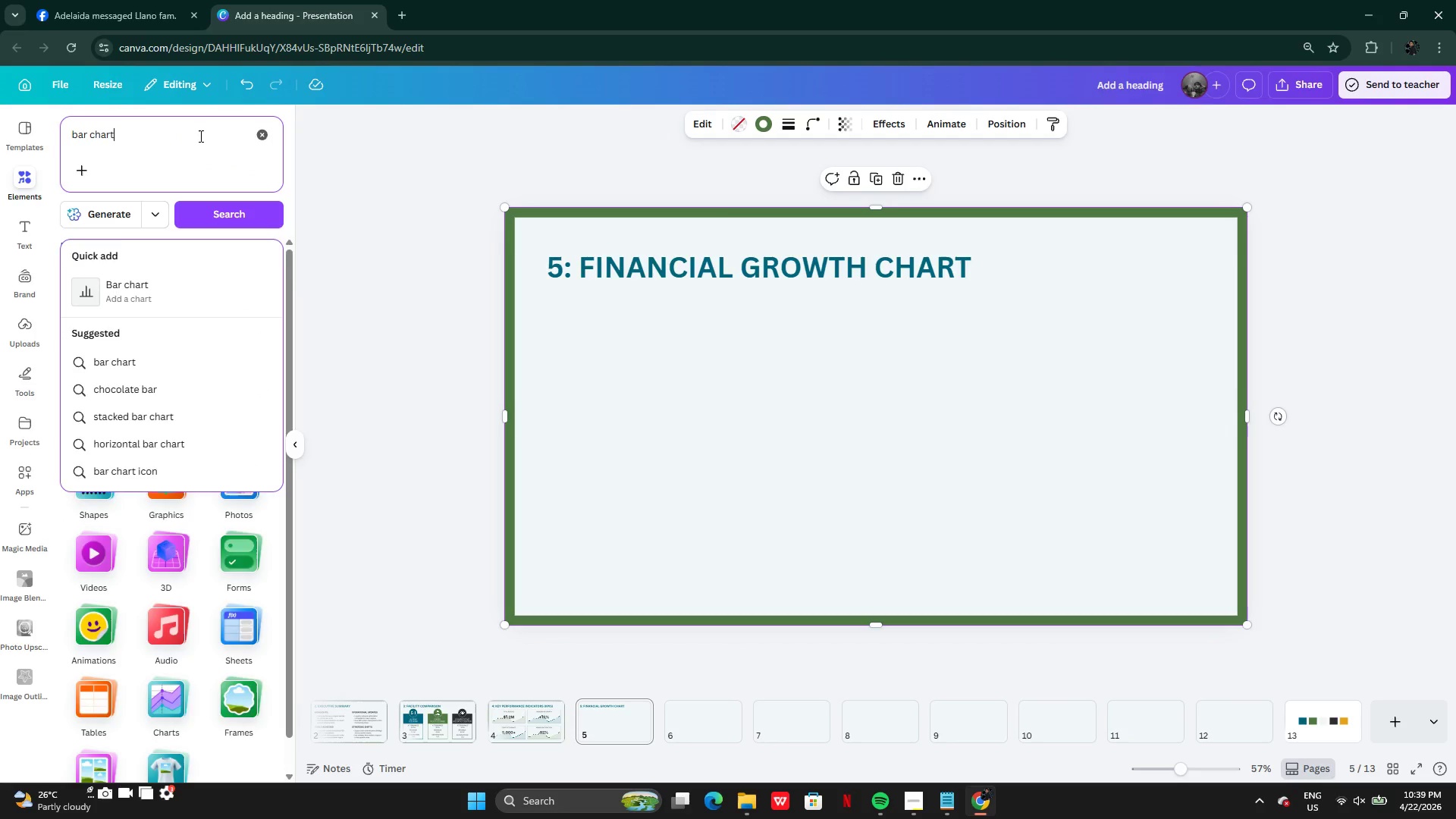 
key(Enter)
 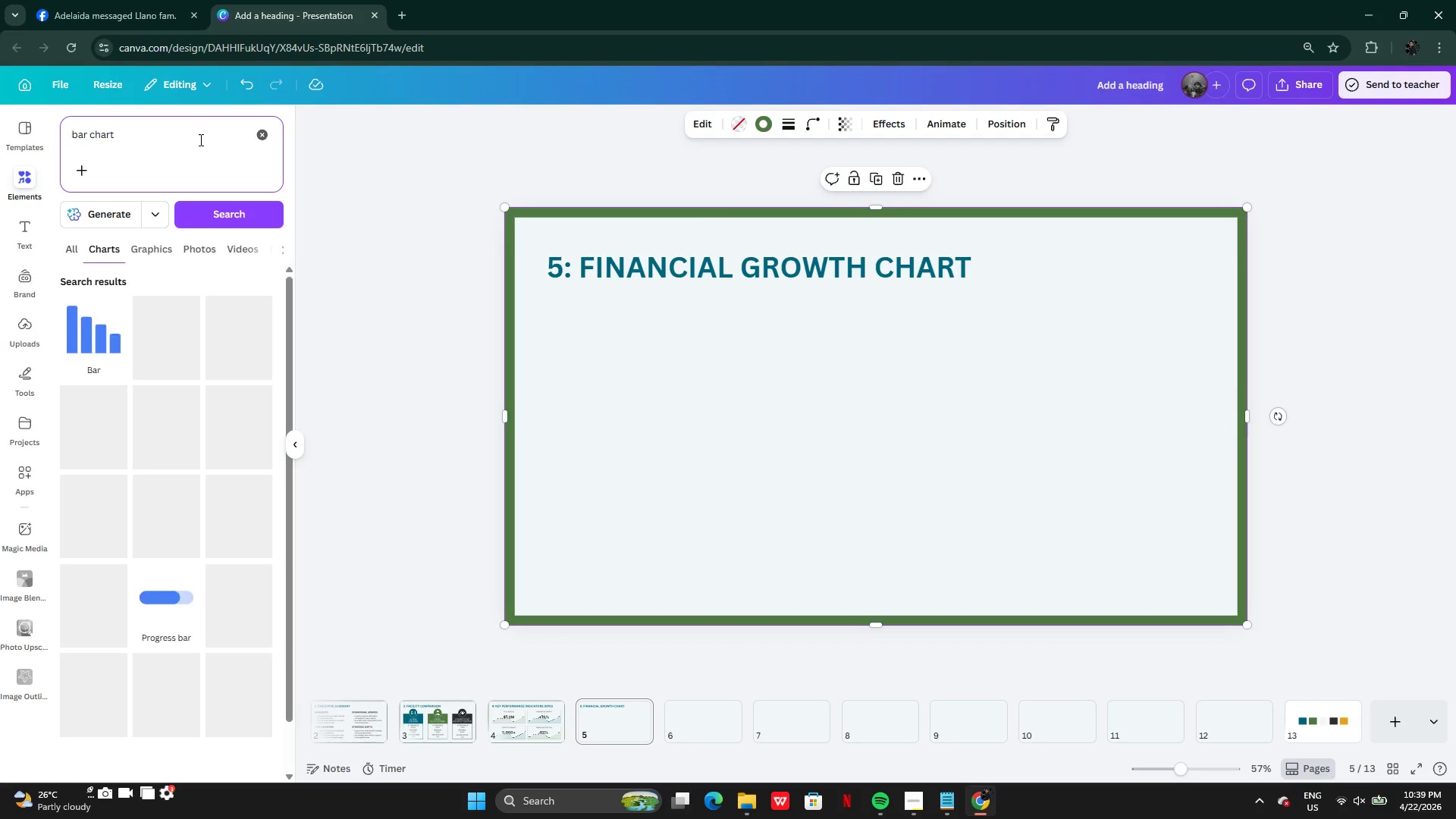 
mouse_move([228, 398])
 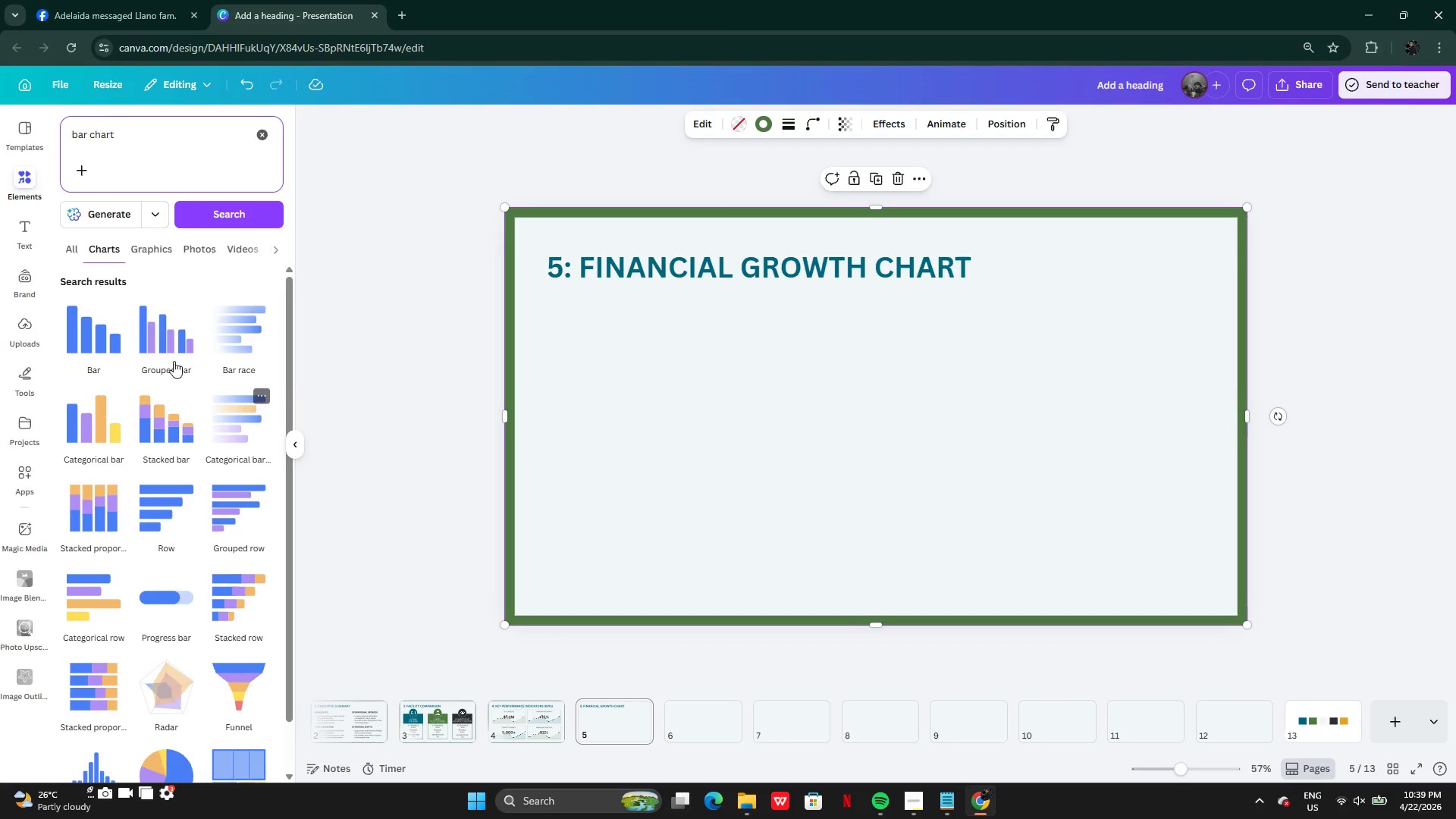 
mouse_move([171, 335])
 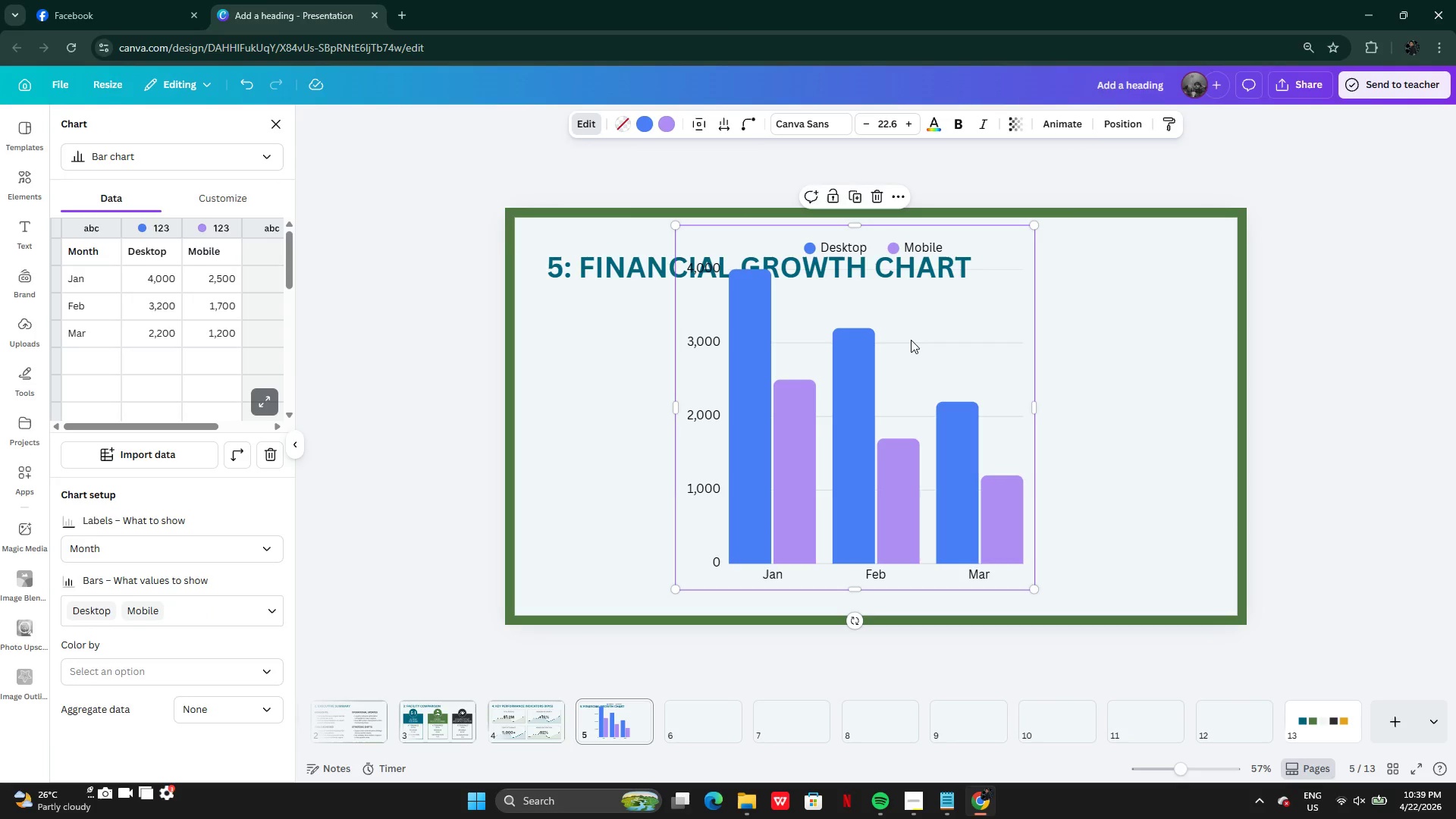 
left_click_drag(start_coordinate=[911, 340], to_coordinate=[808, 346])
 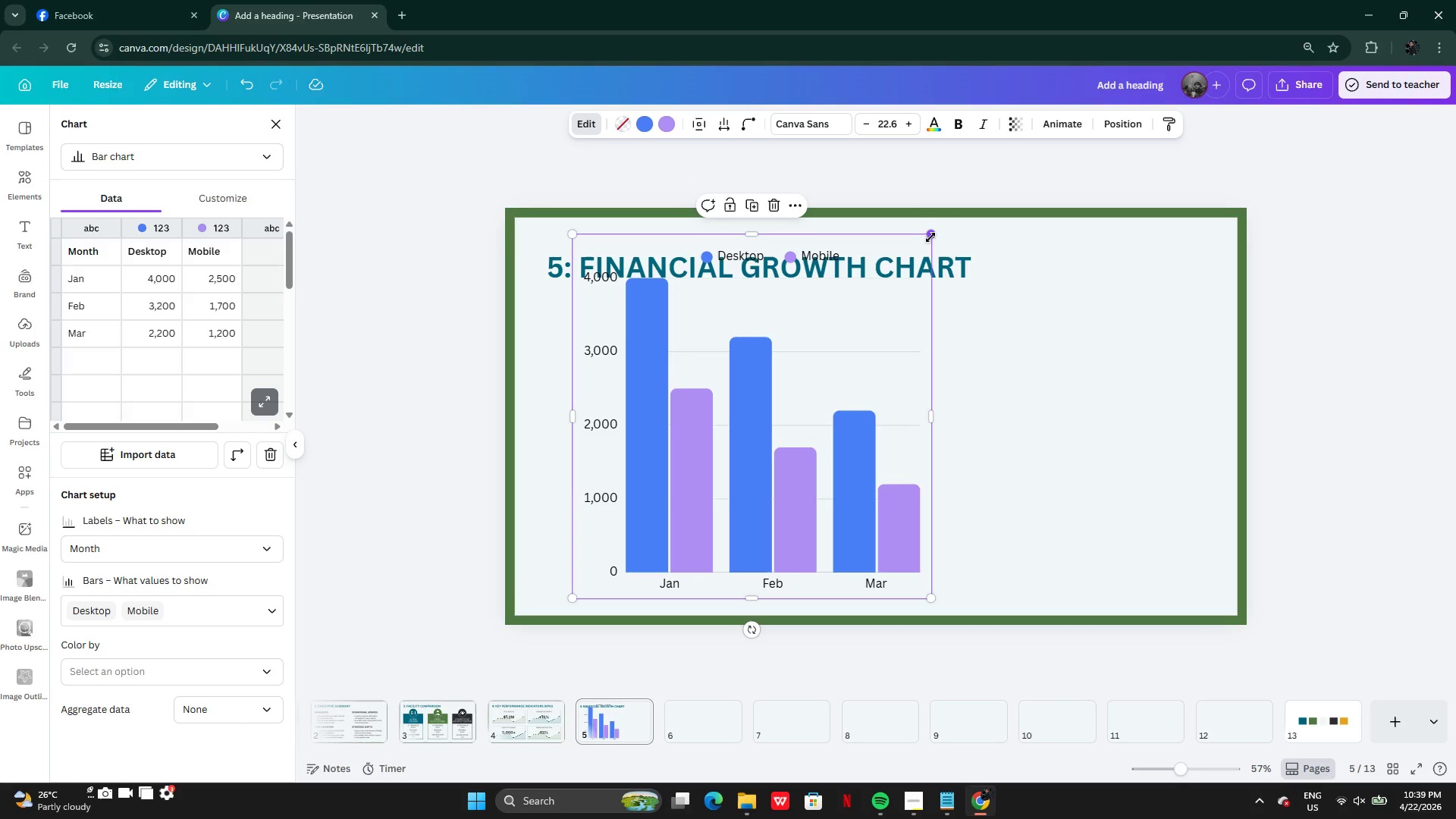 
left_click_drag(start_coordinate=[933, 234], to_coordinate=[824, 369])
 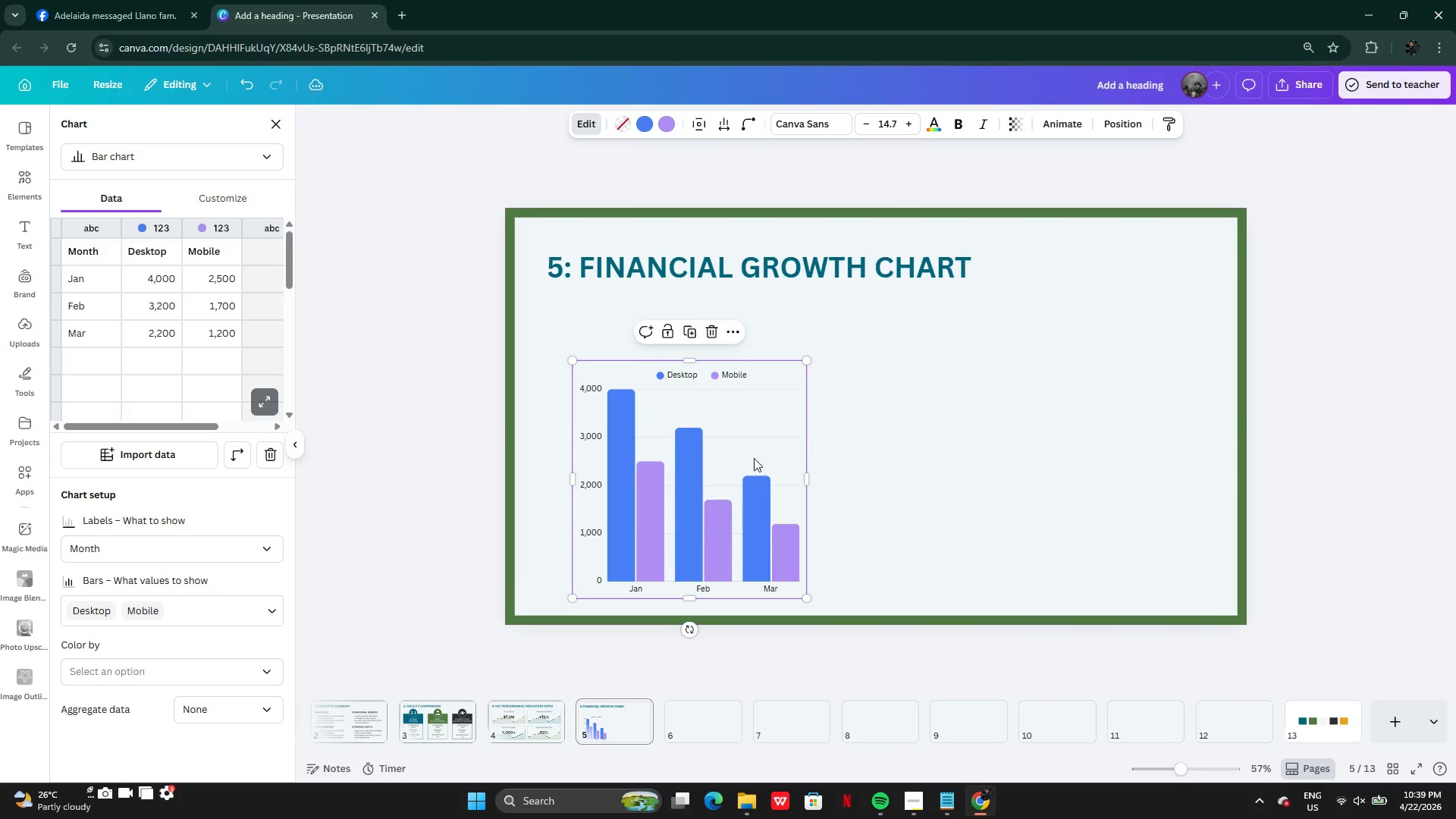 
left_click_drag(start_coordinate=[754, 458], to_coordinate=[736, 416])
 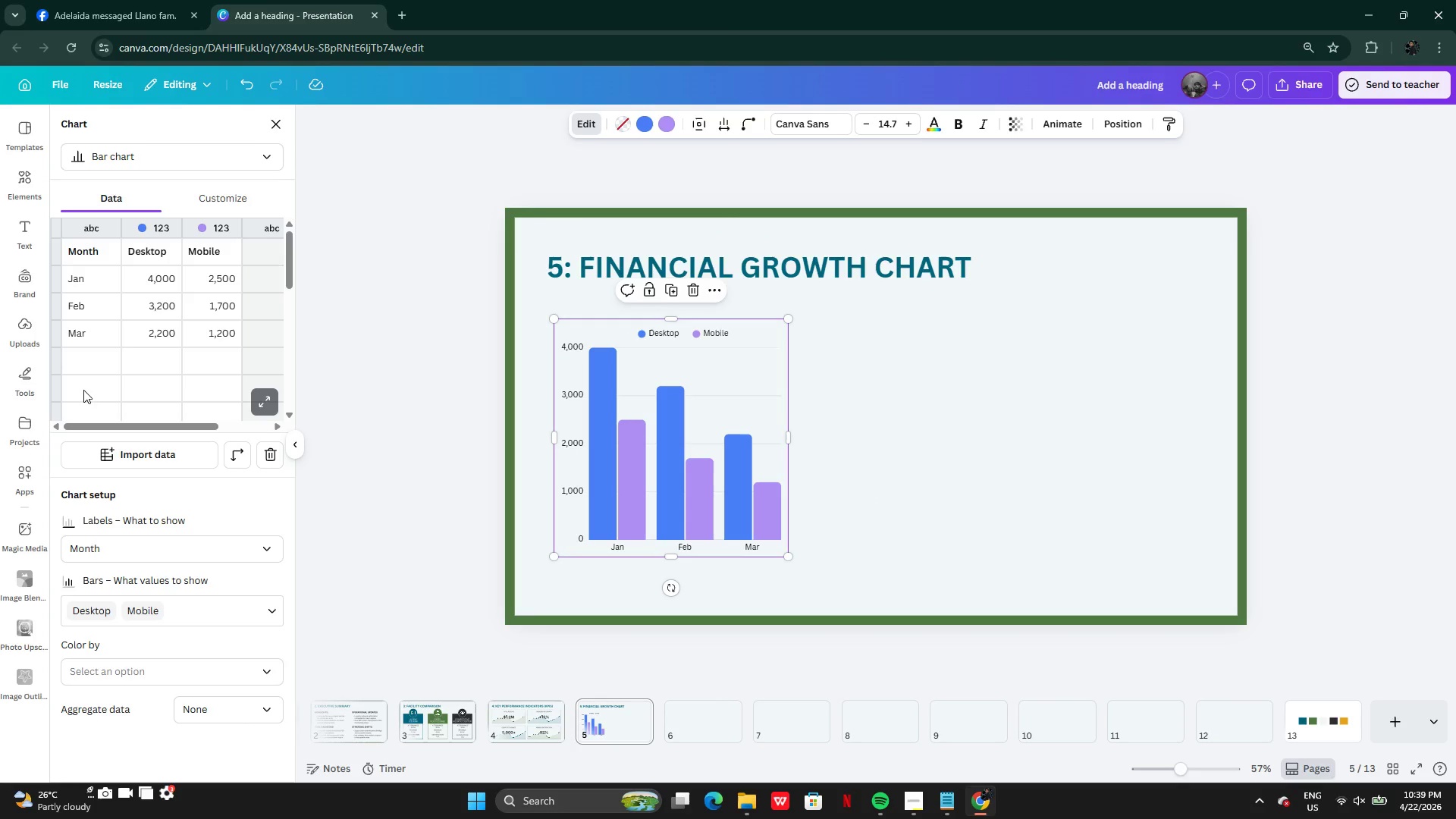 
double_click([89, 357])
 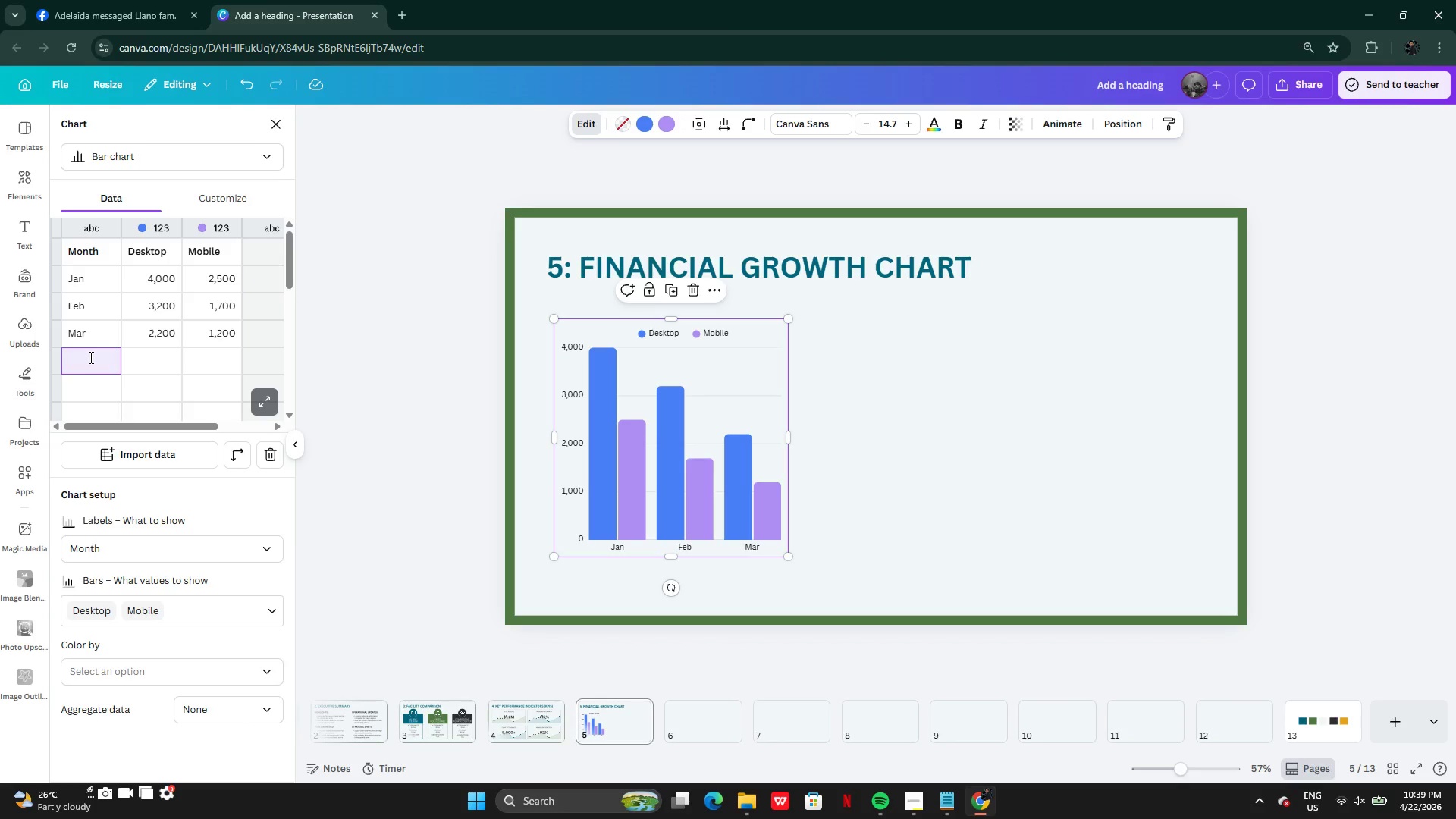 
wait(11.22)
 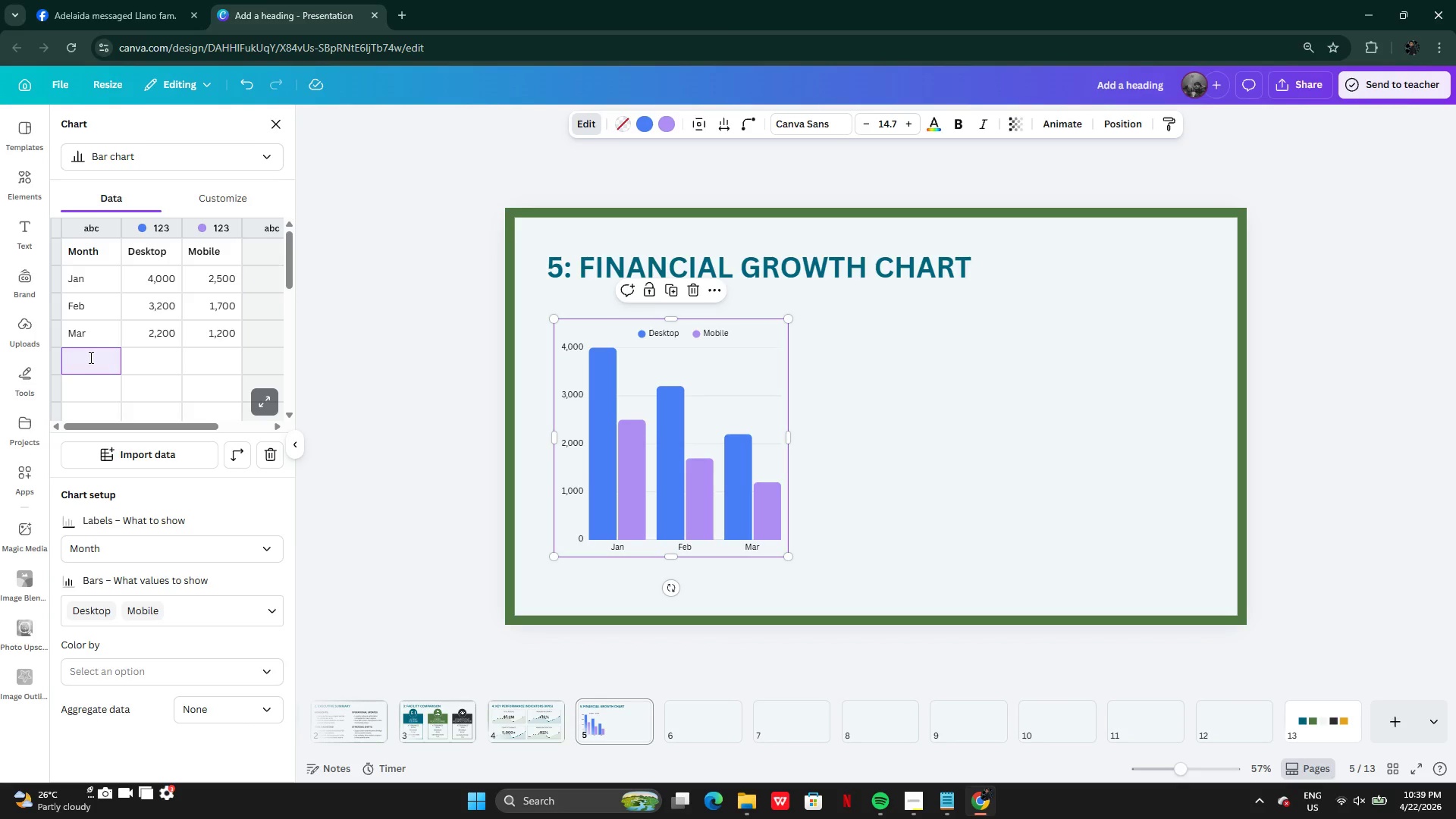 
type(Apr)
 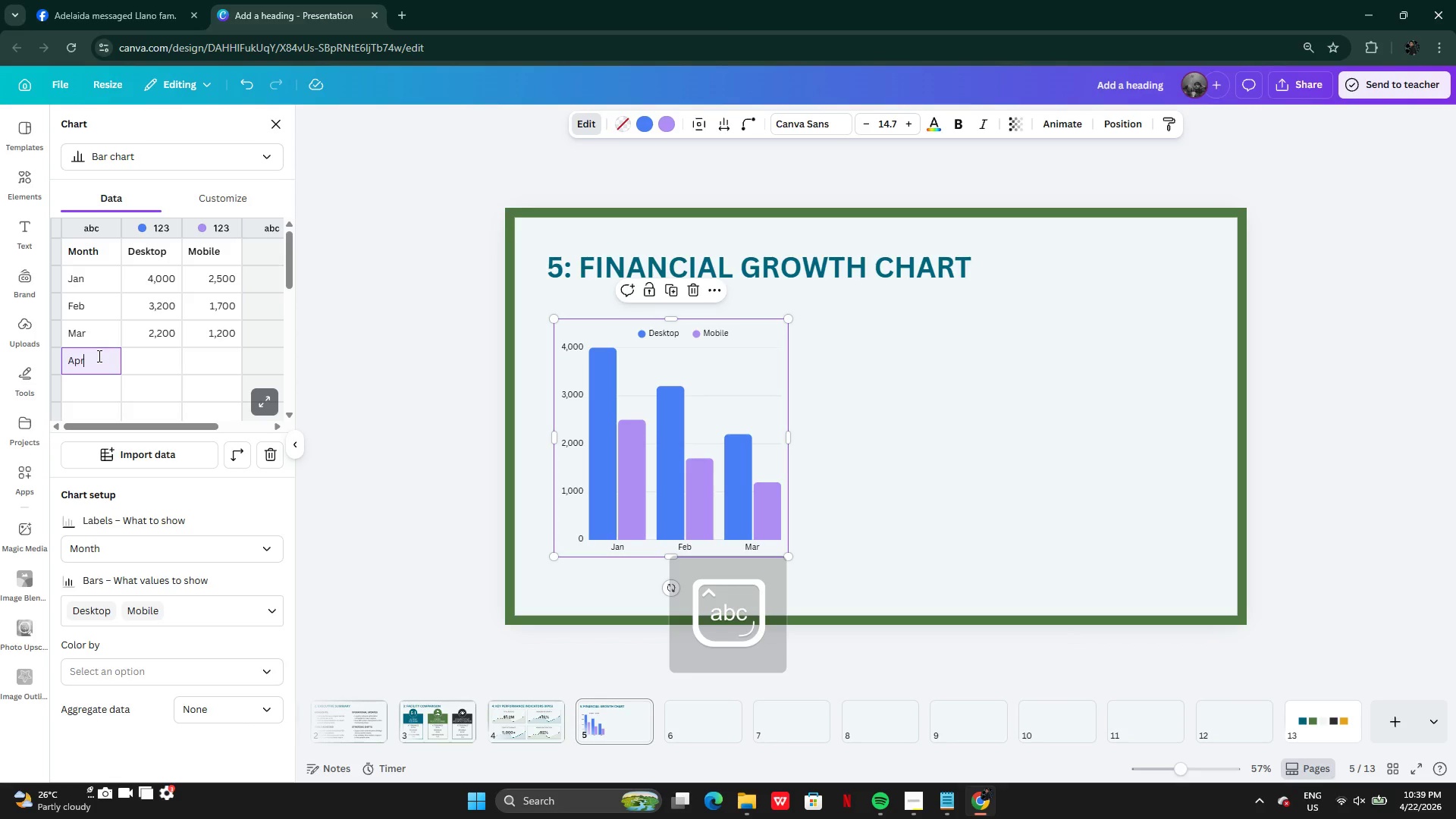 
left_click([86, 386])
 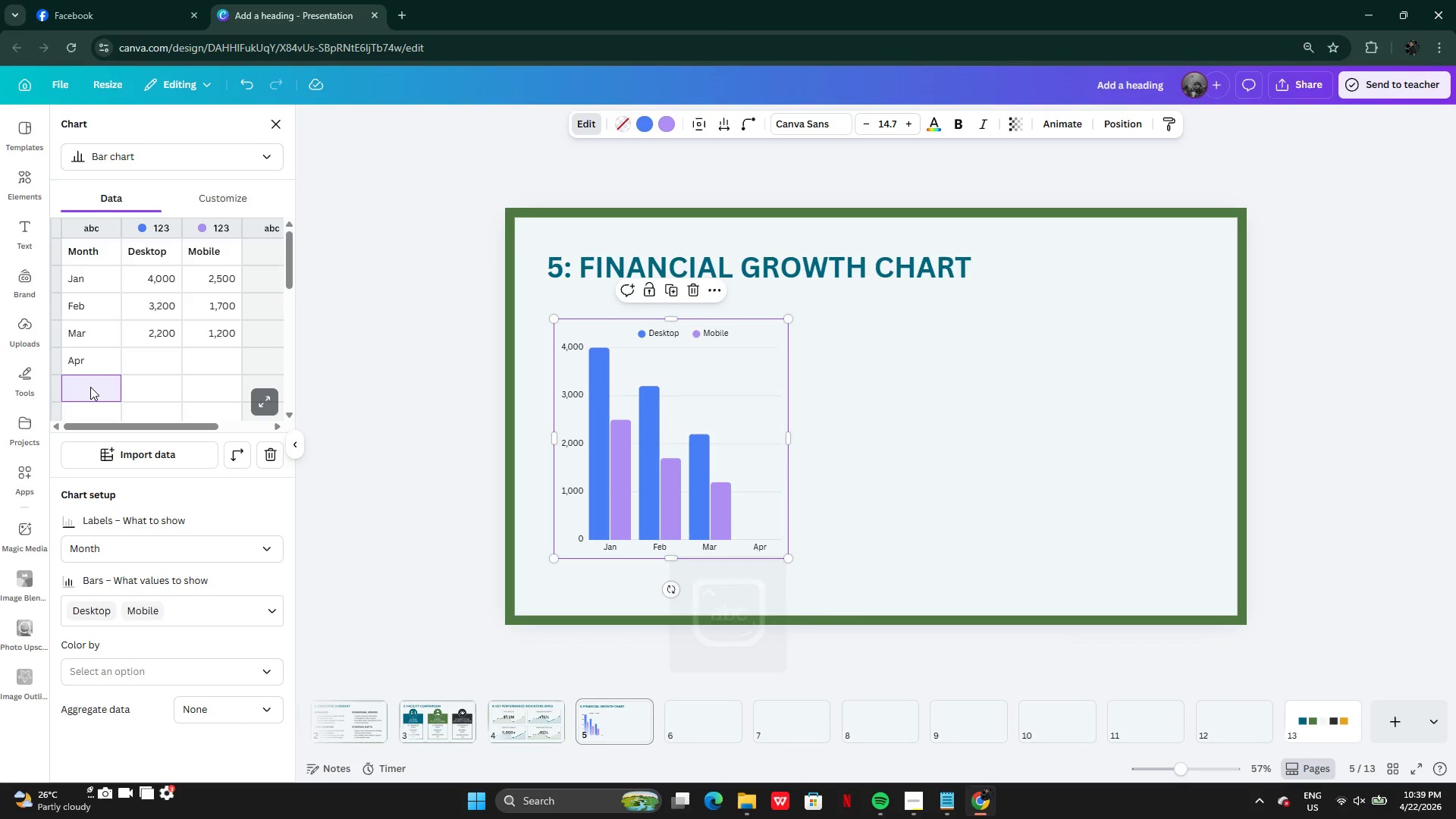 
left_click([91, 387])
 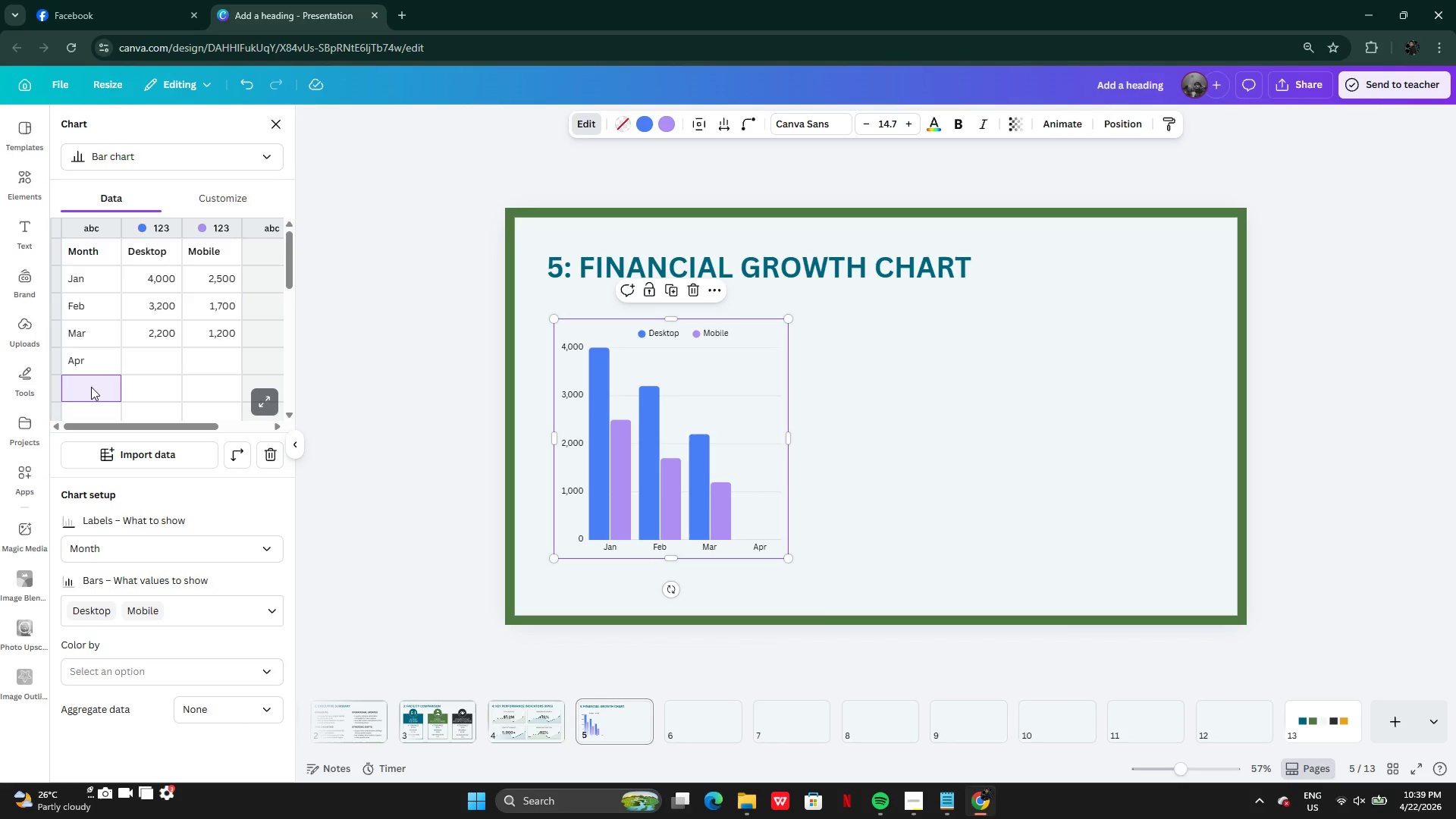 
double_click([91, 387])
 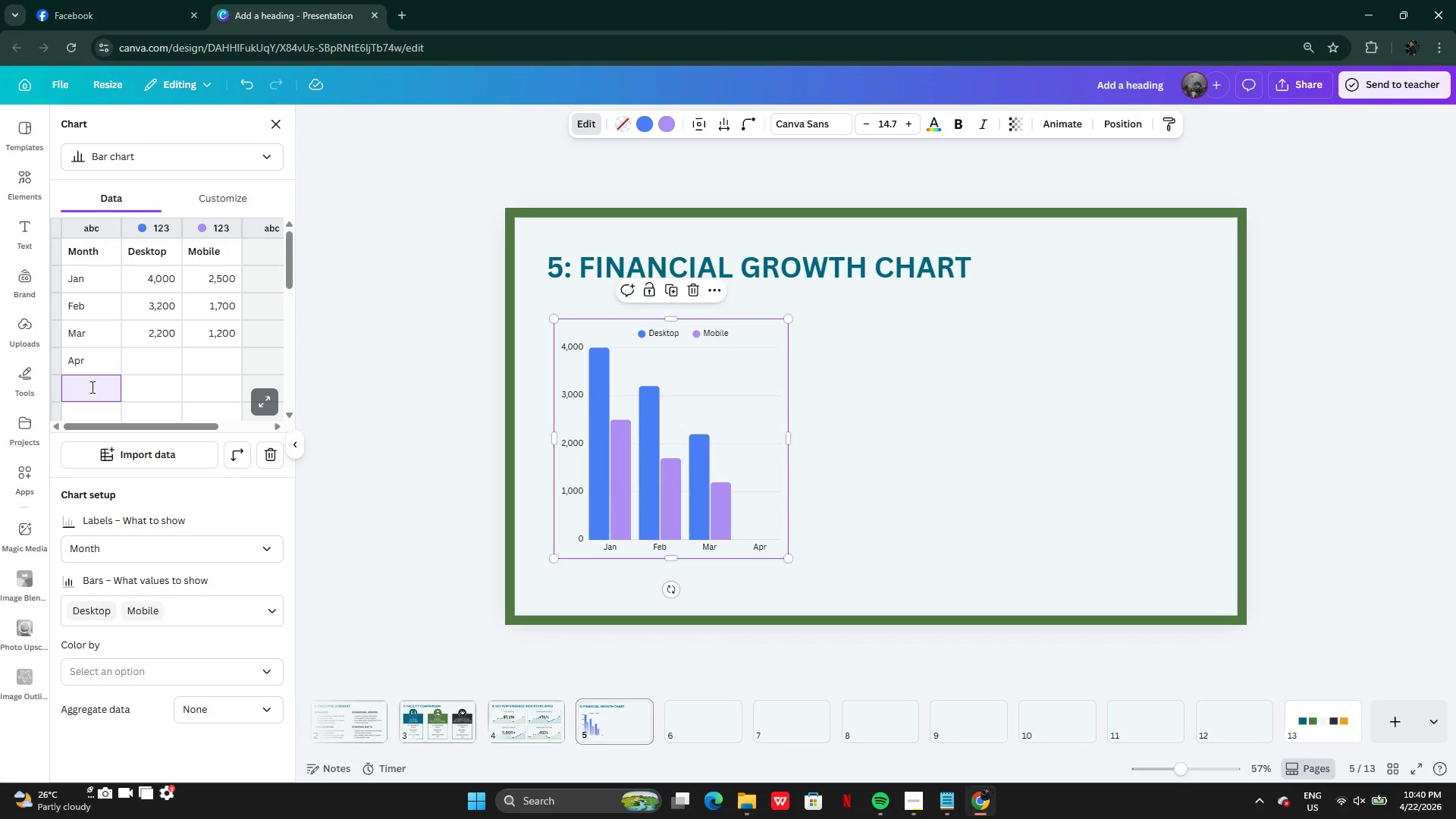 
wait(22.95)
 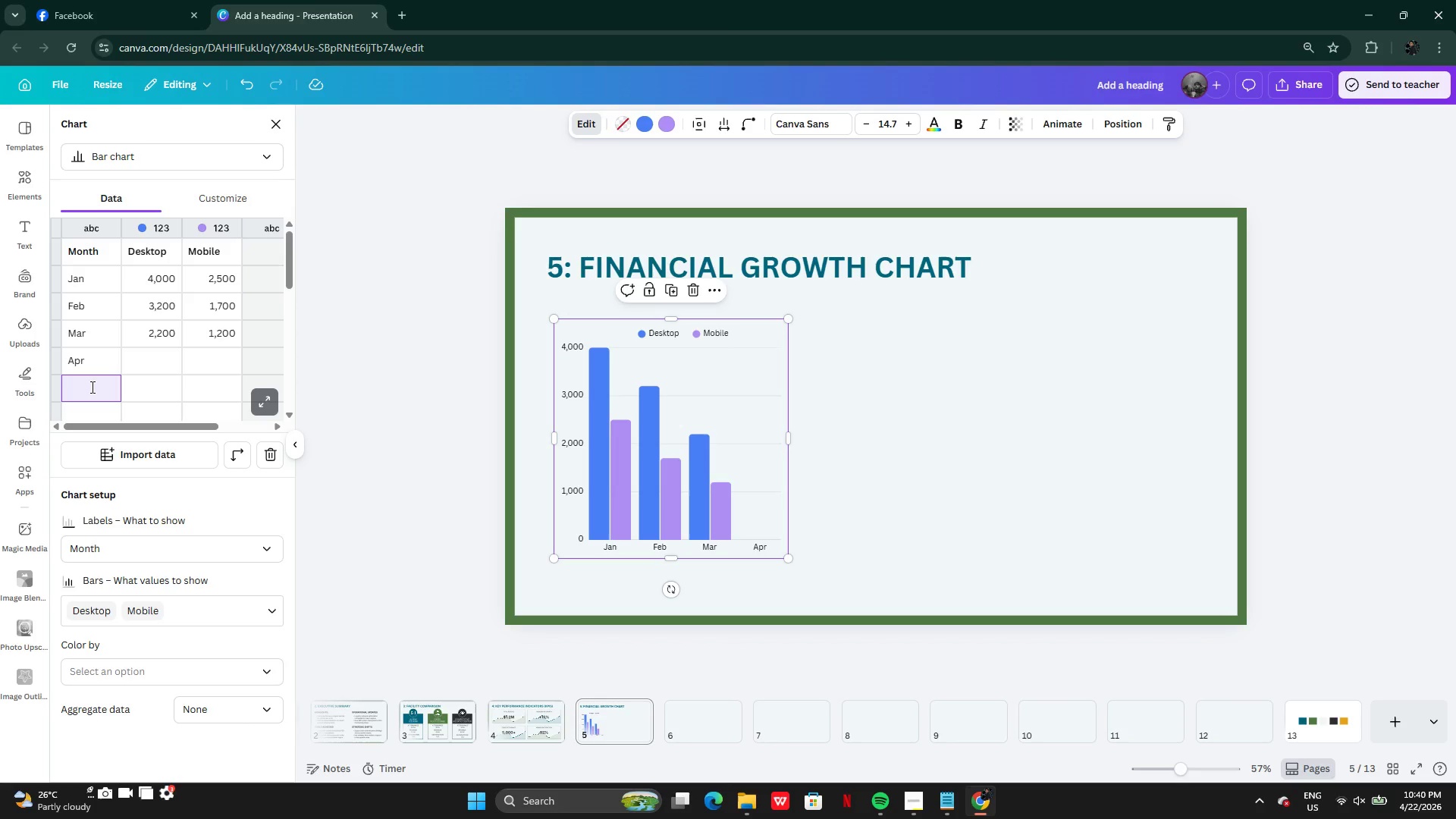 
type(may)
key(Backspace)
key(Backspace)
key(Backspace)
type(May)
 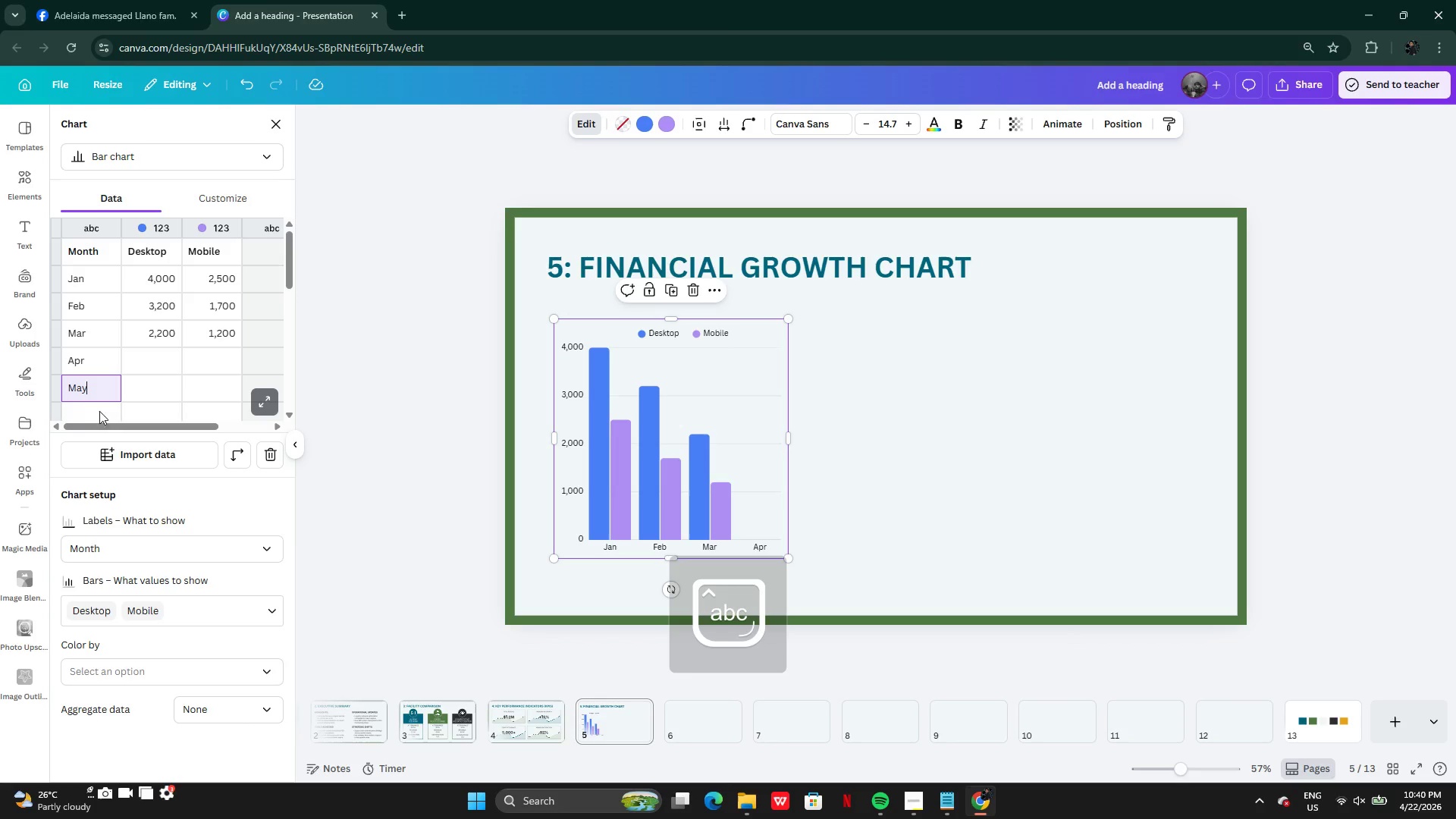 
left_click([99, 406])
 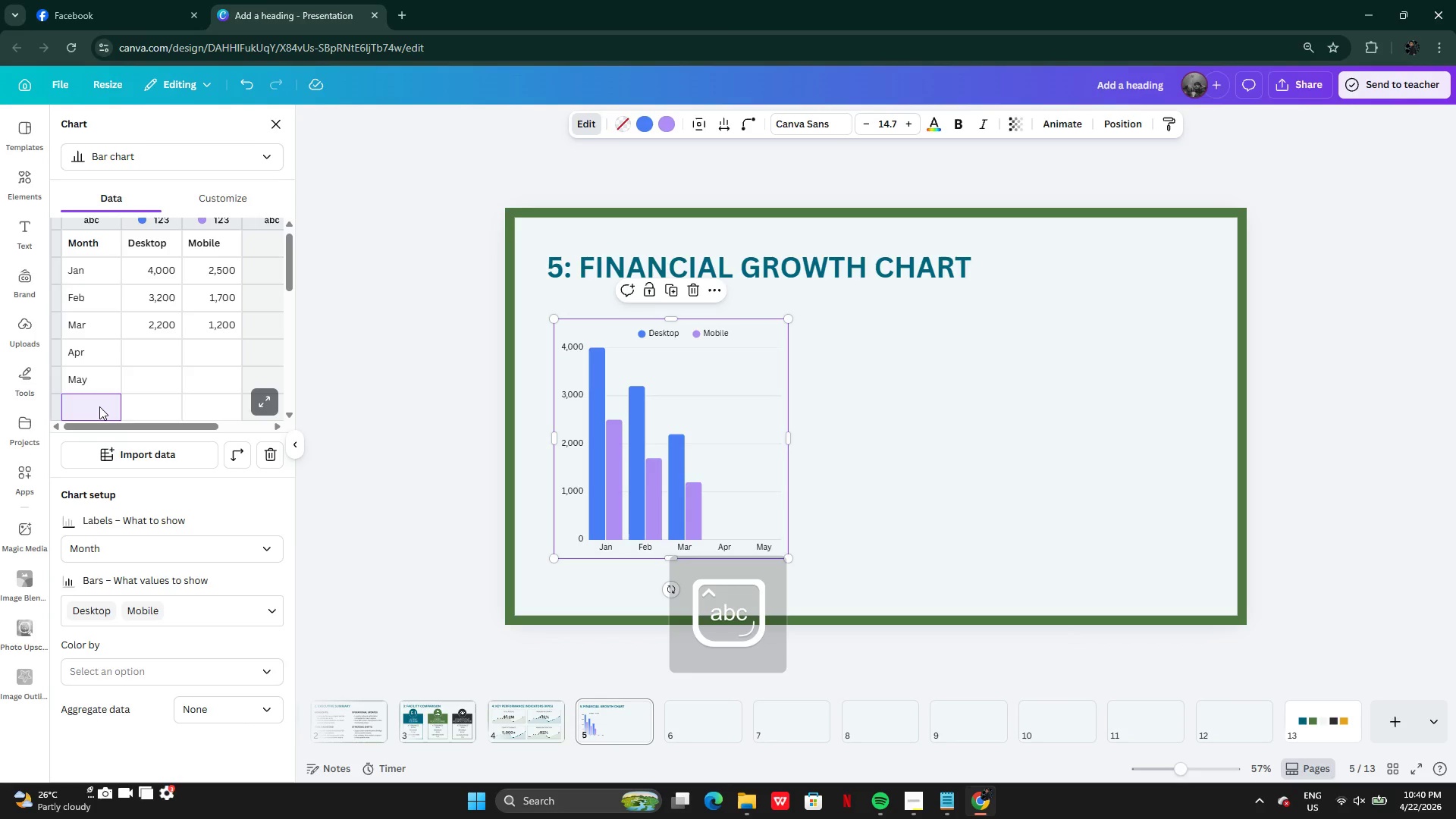 
double_click([99, 406])
 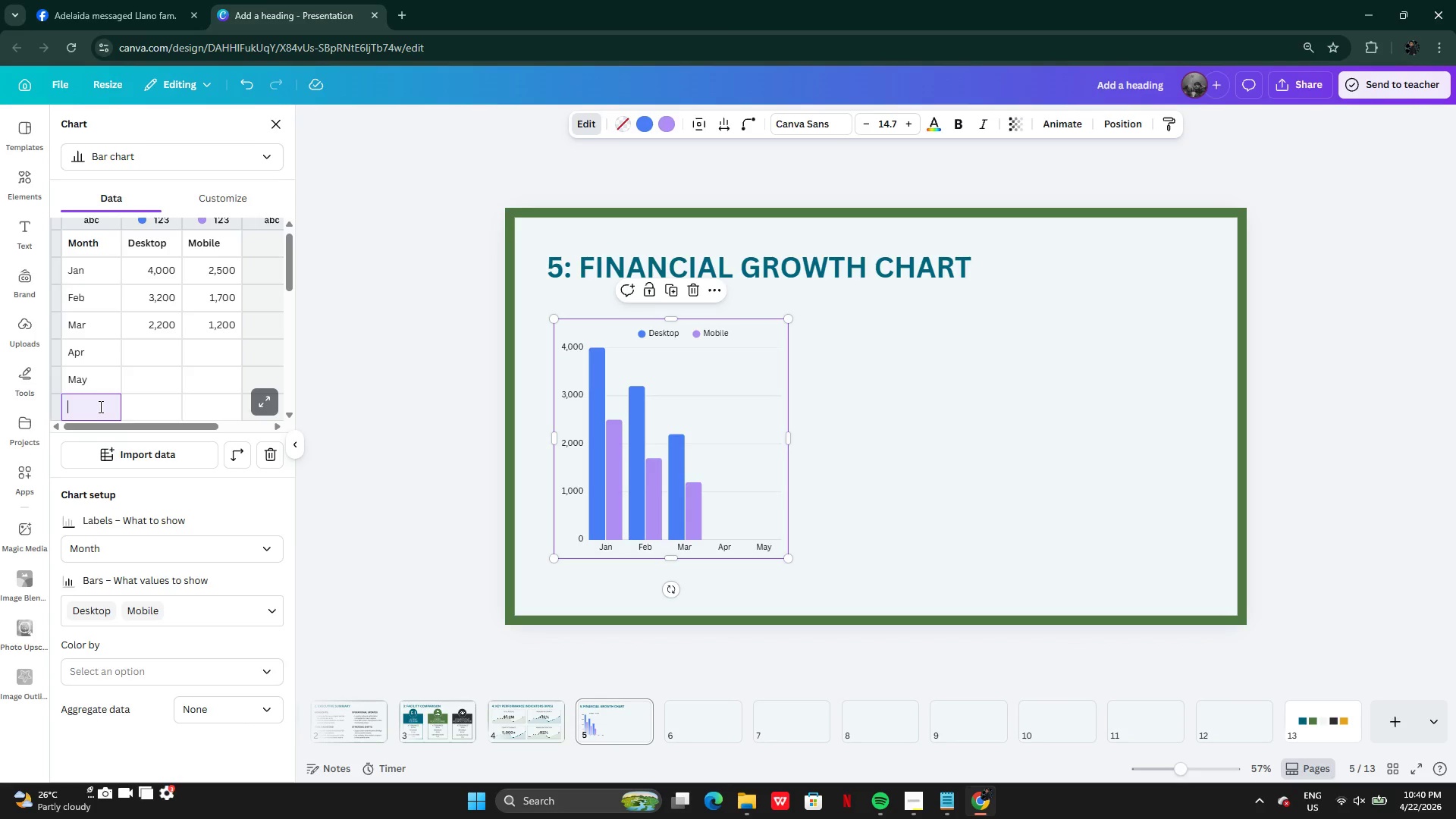 
type(Jun)
 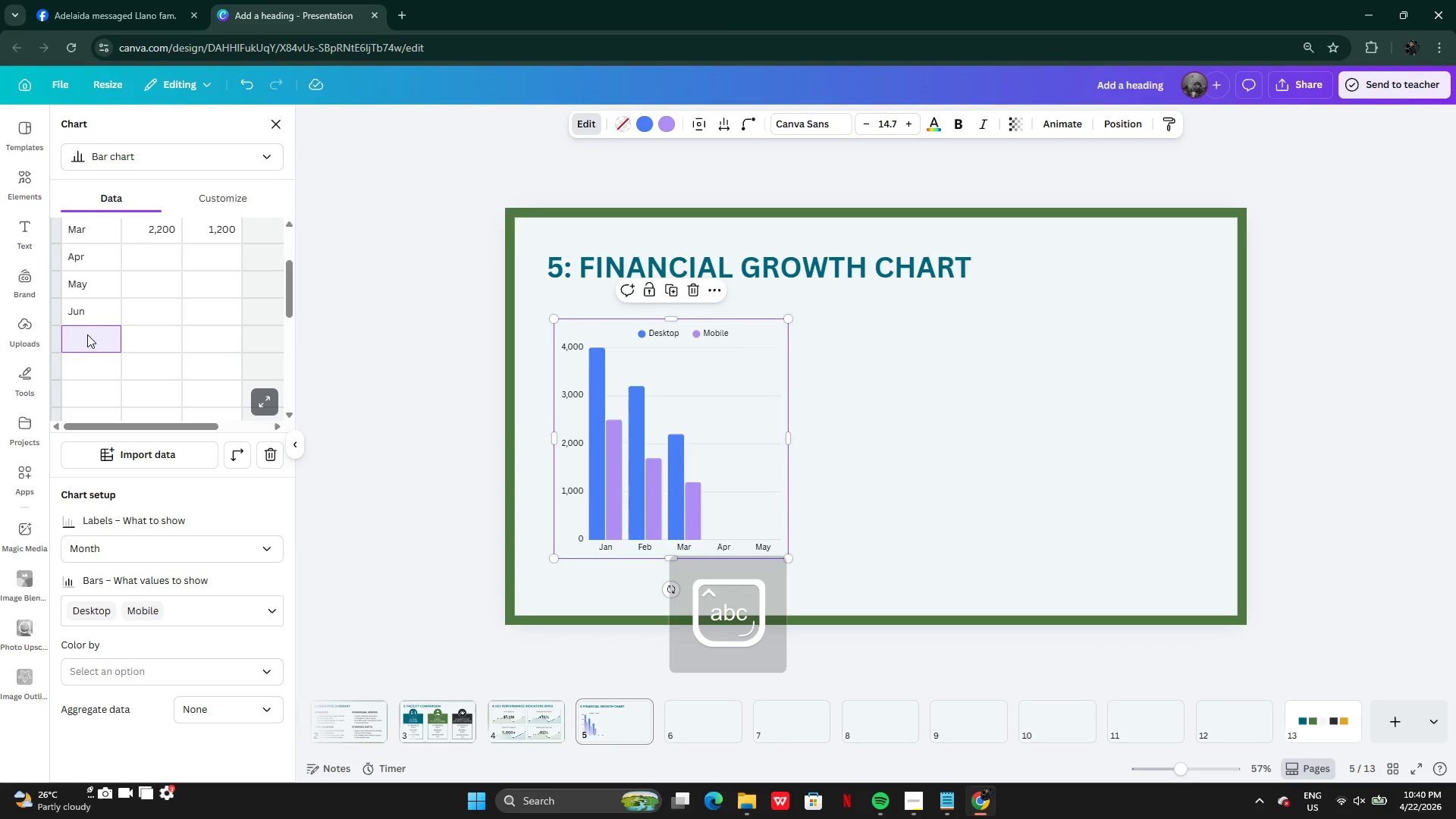 
left_click([87, 334])
 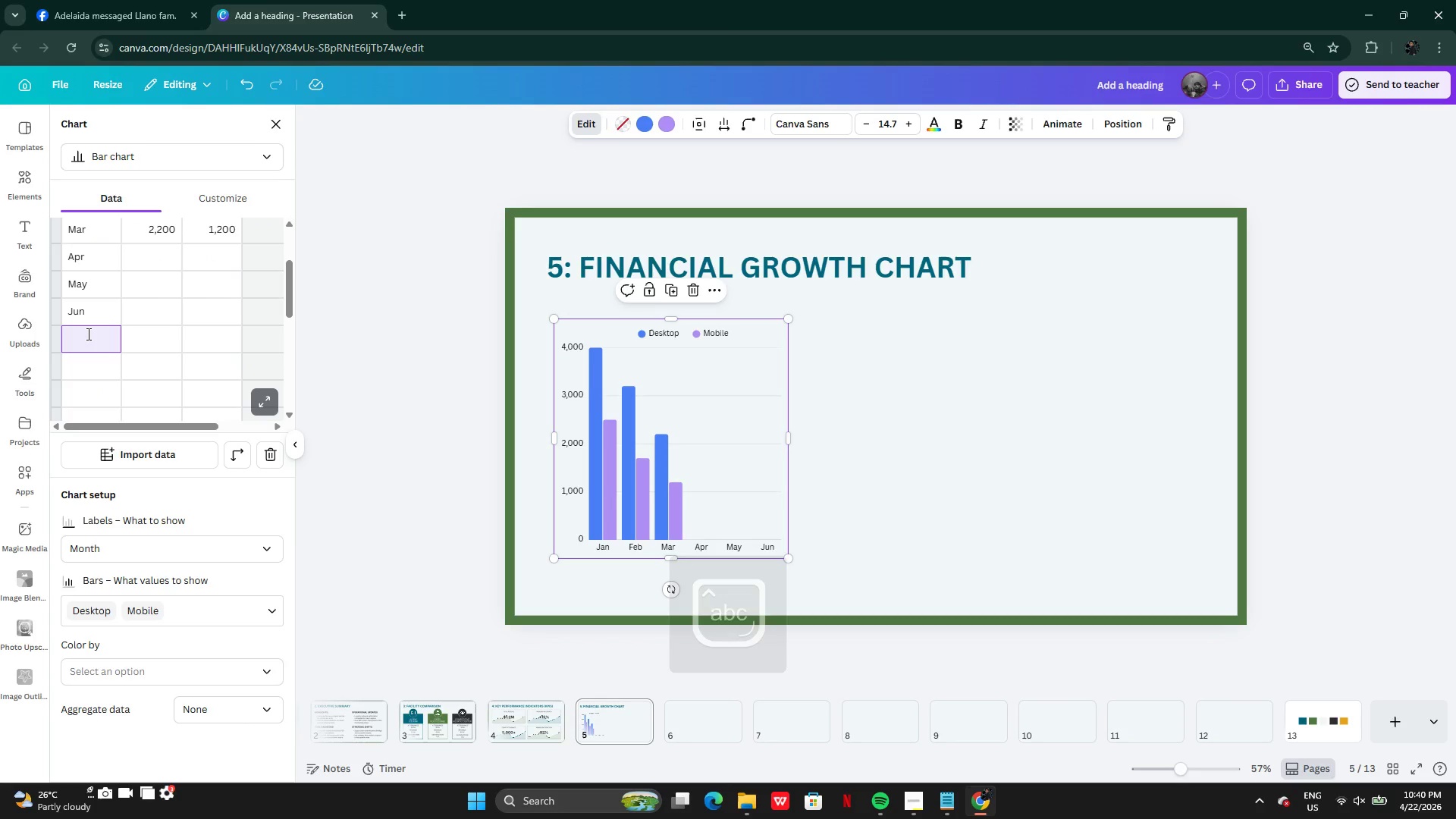 
type(Jul)
 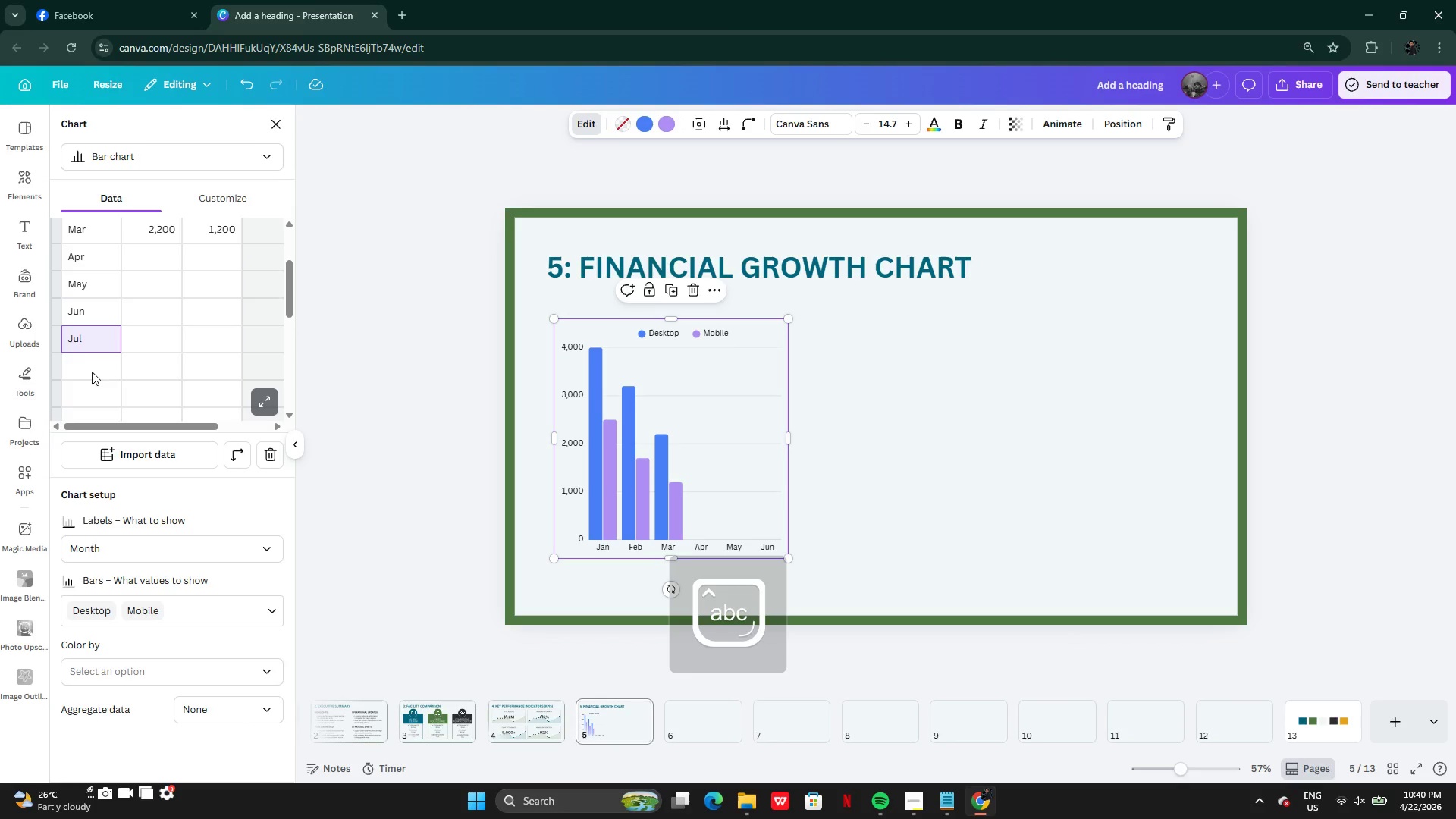 
left_click([94, 374])
 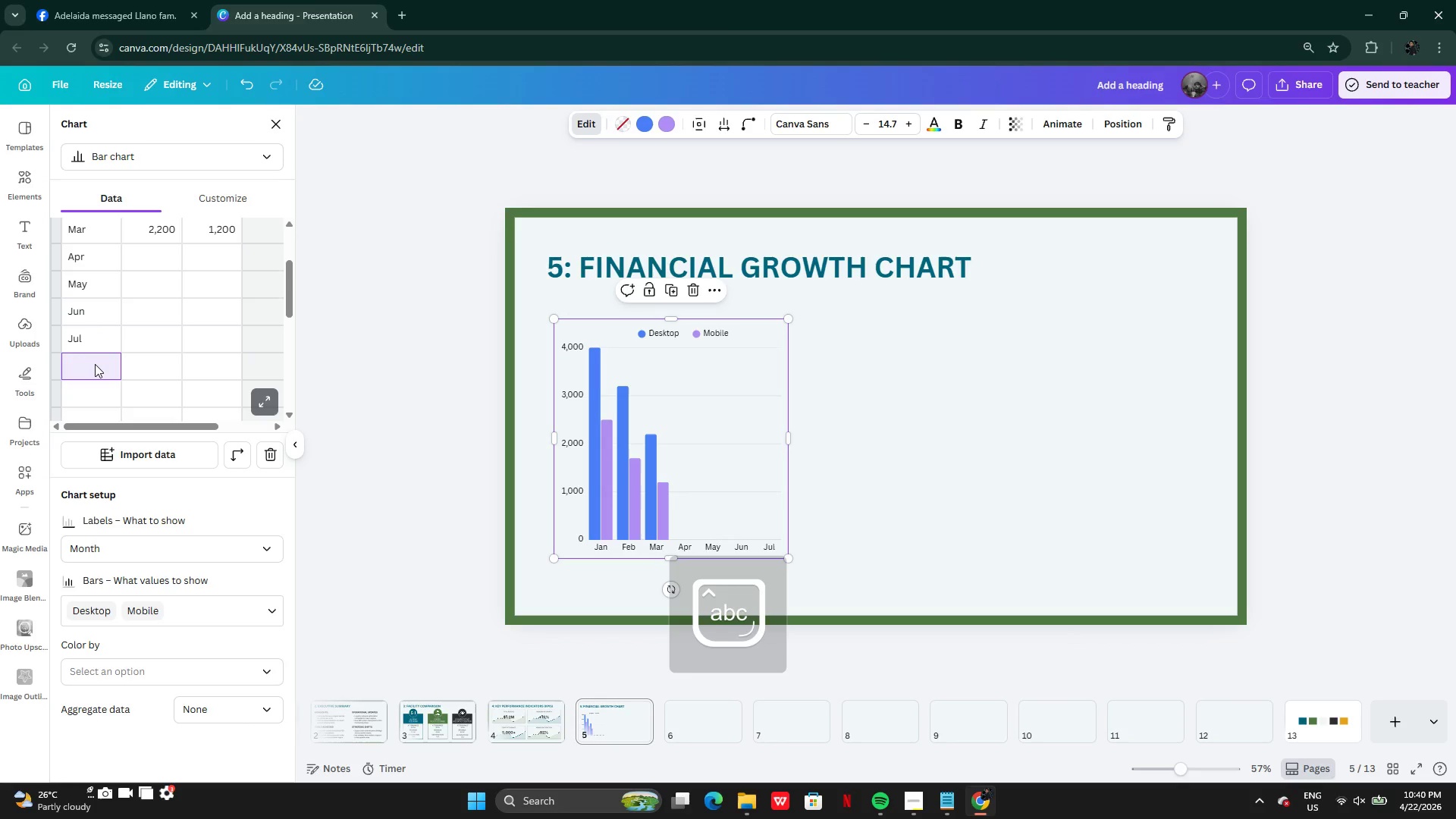 
double_click([95, 364])
 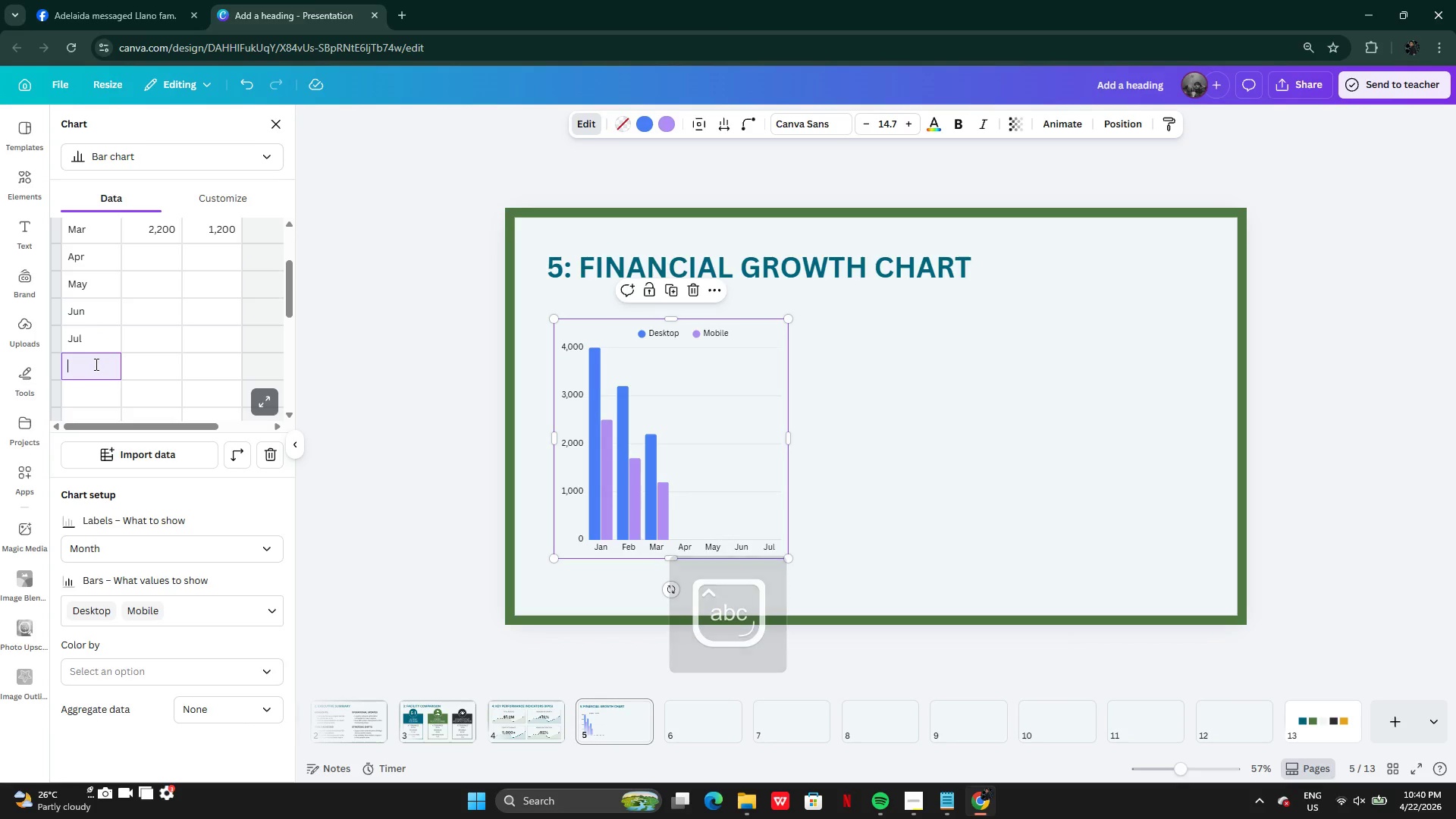 
type(Aug)
 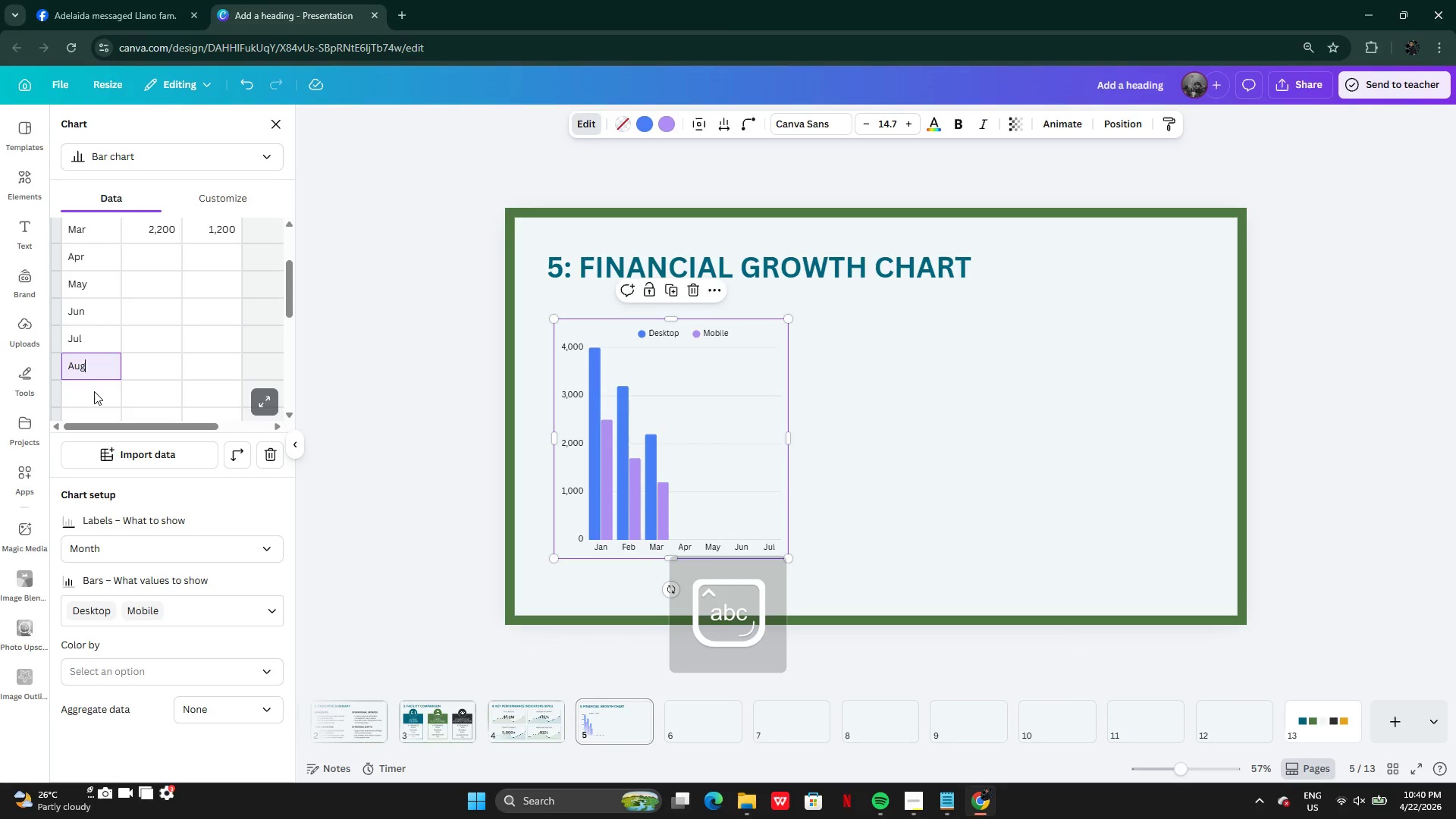 
double_click([94, 391])
 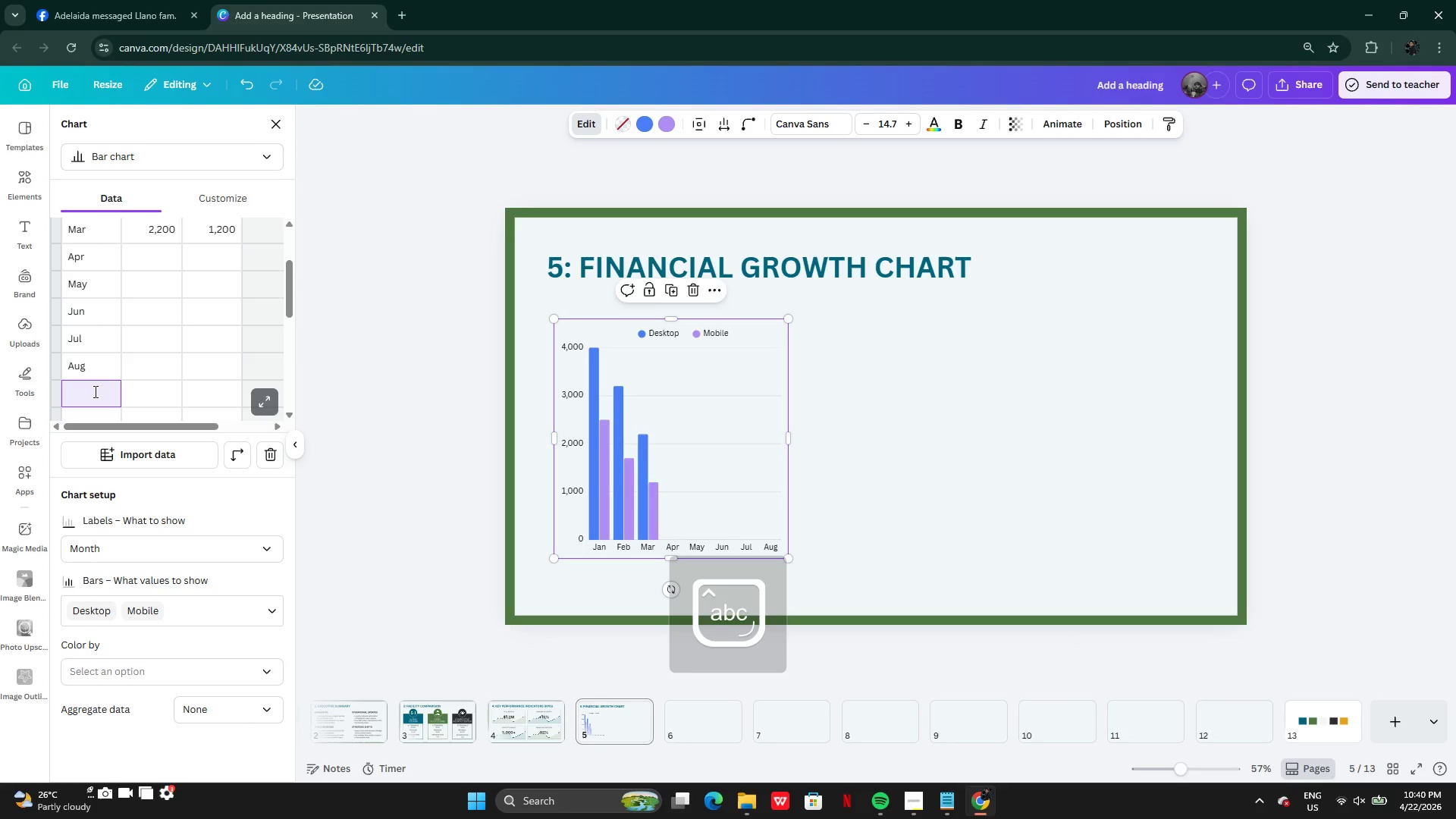 
type(Sep)
 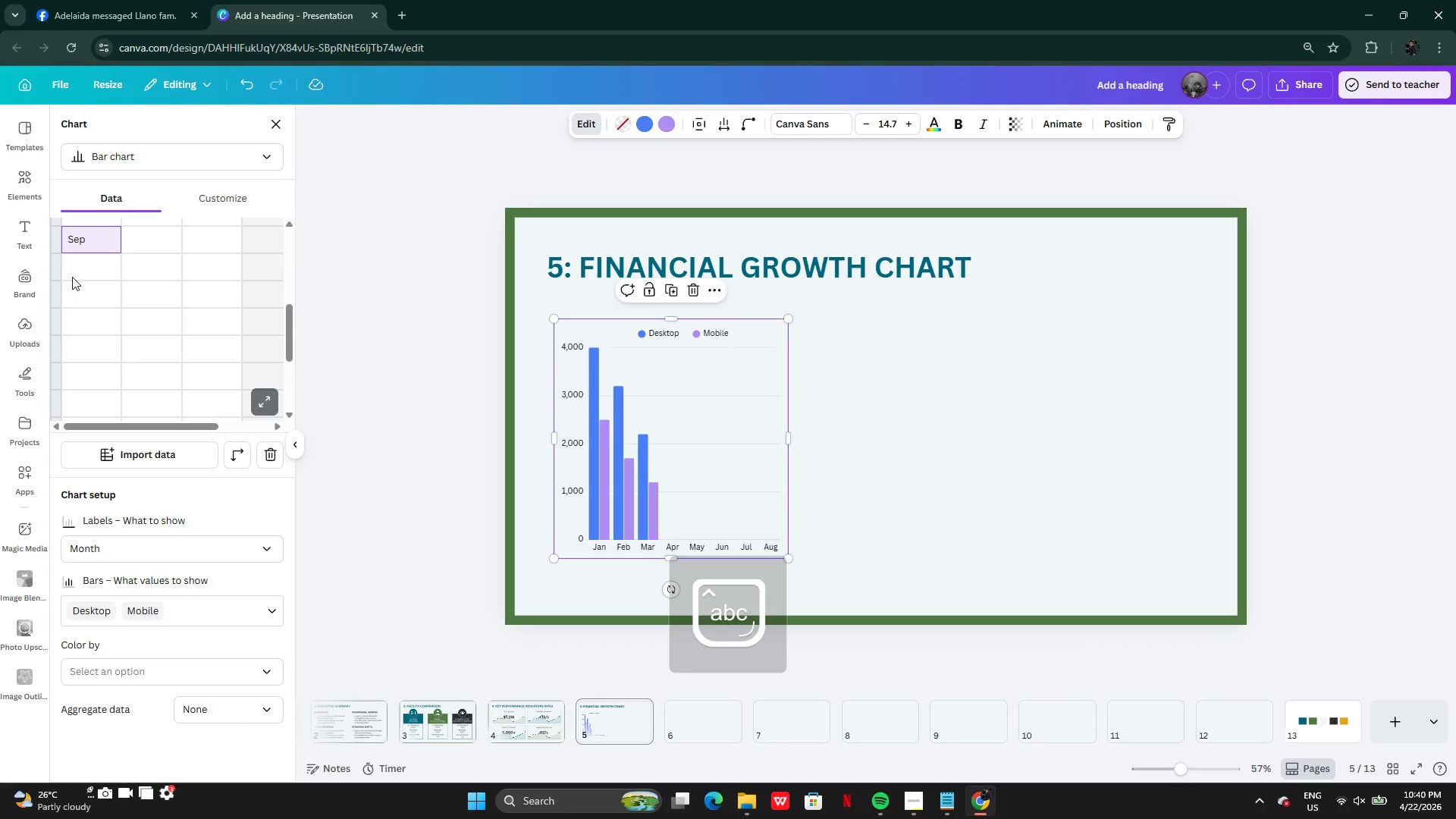 
double_click([77, 273])
 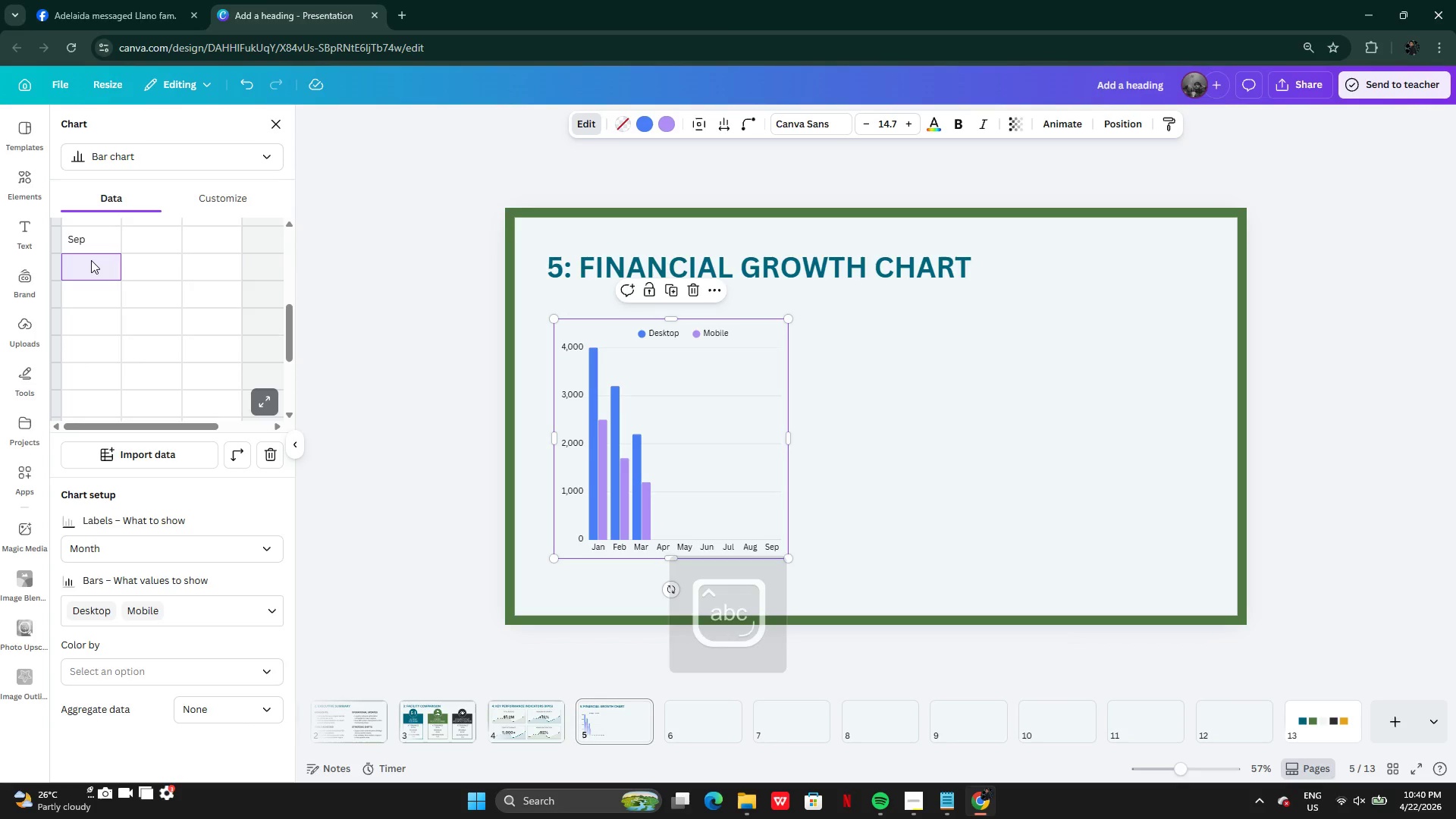 
triple_click([91, 260])
 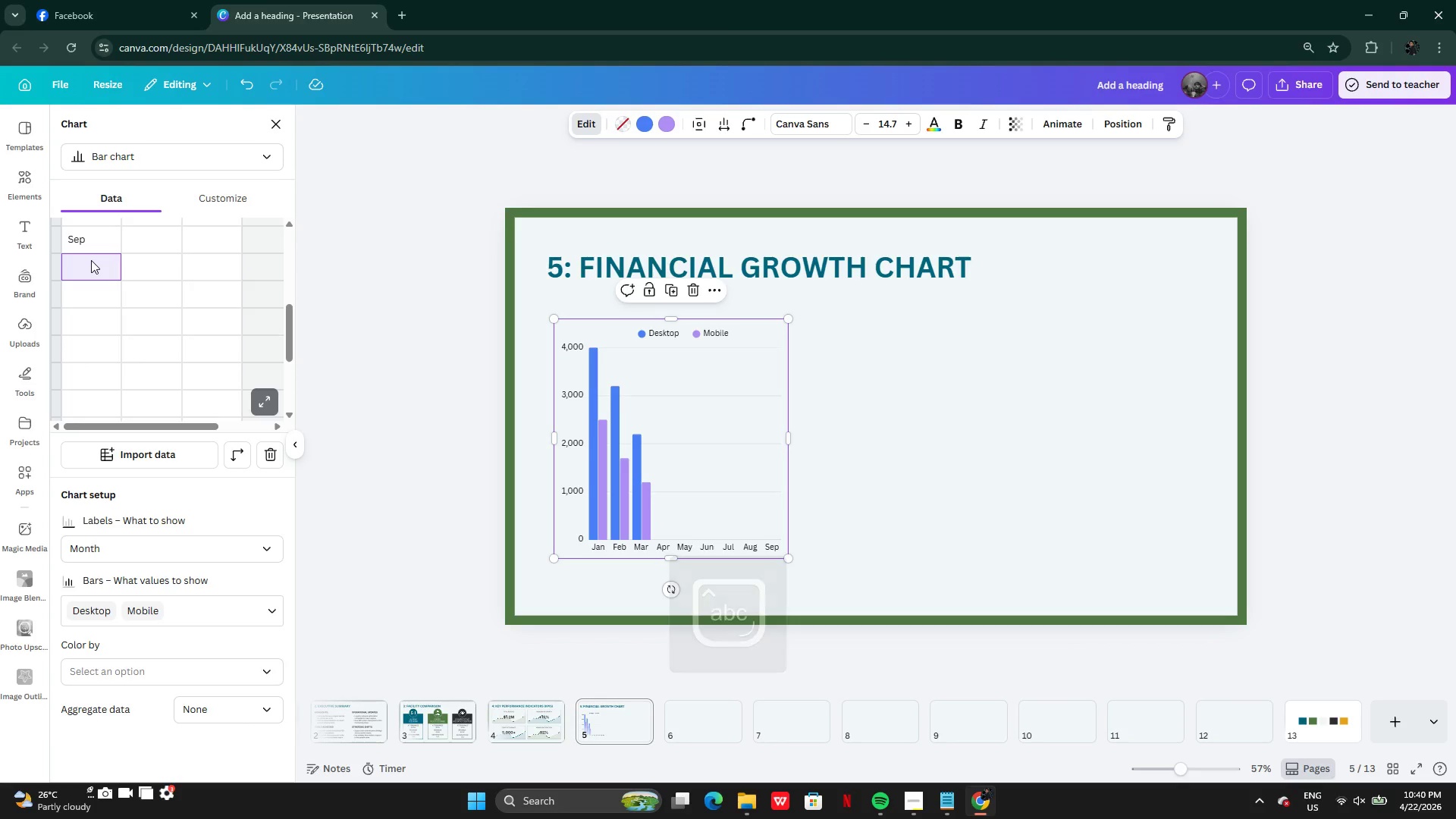 
triple_click([91, 260])
 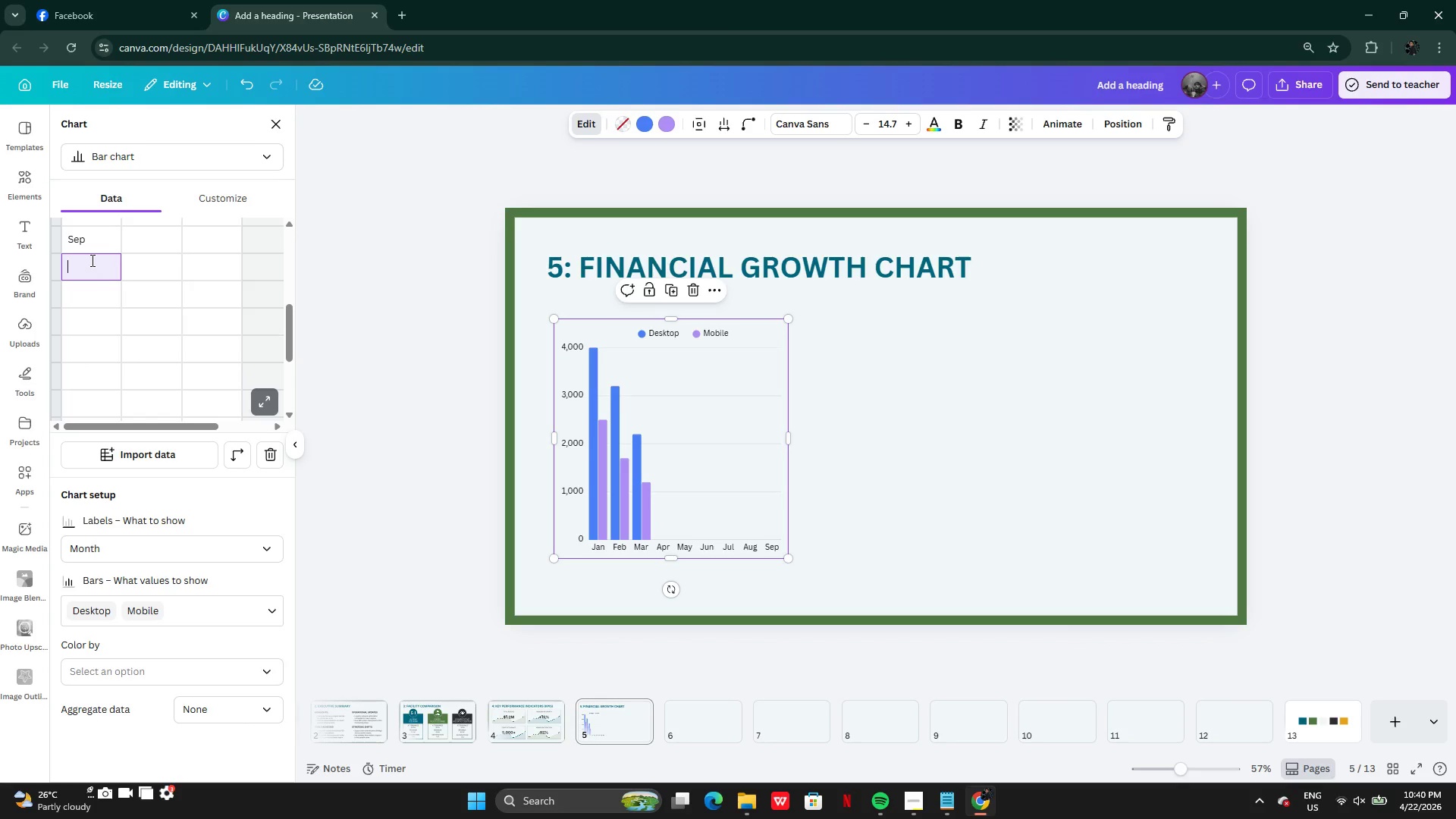 
type(Nov)
 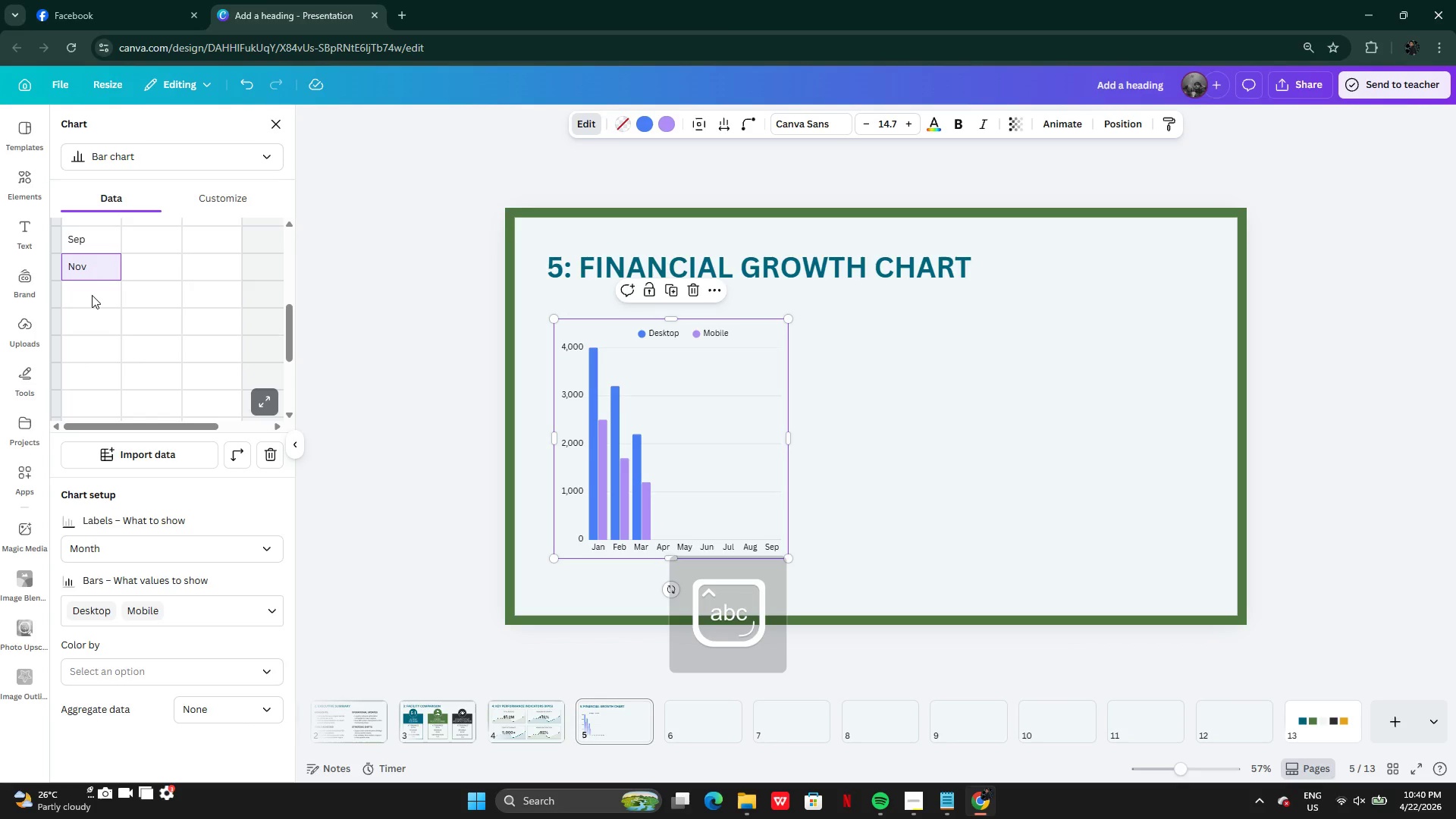 
double_click([90, 296])
 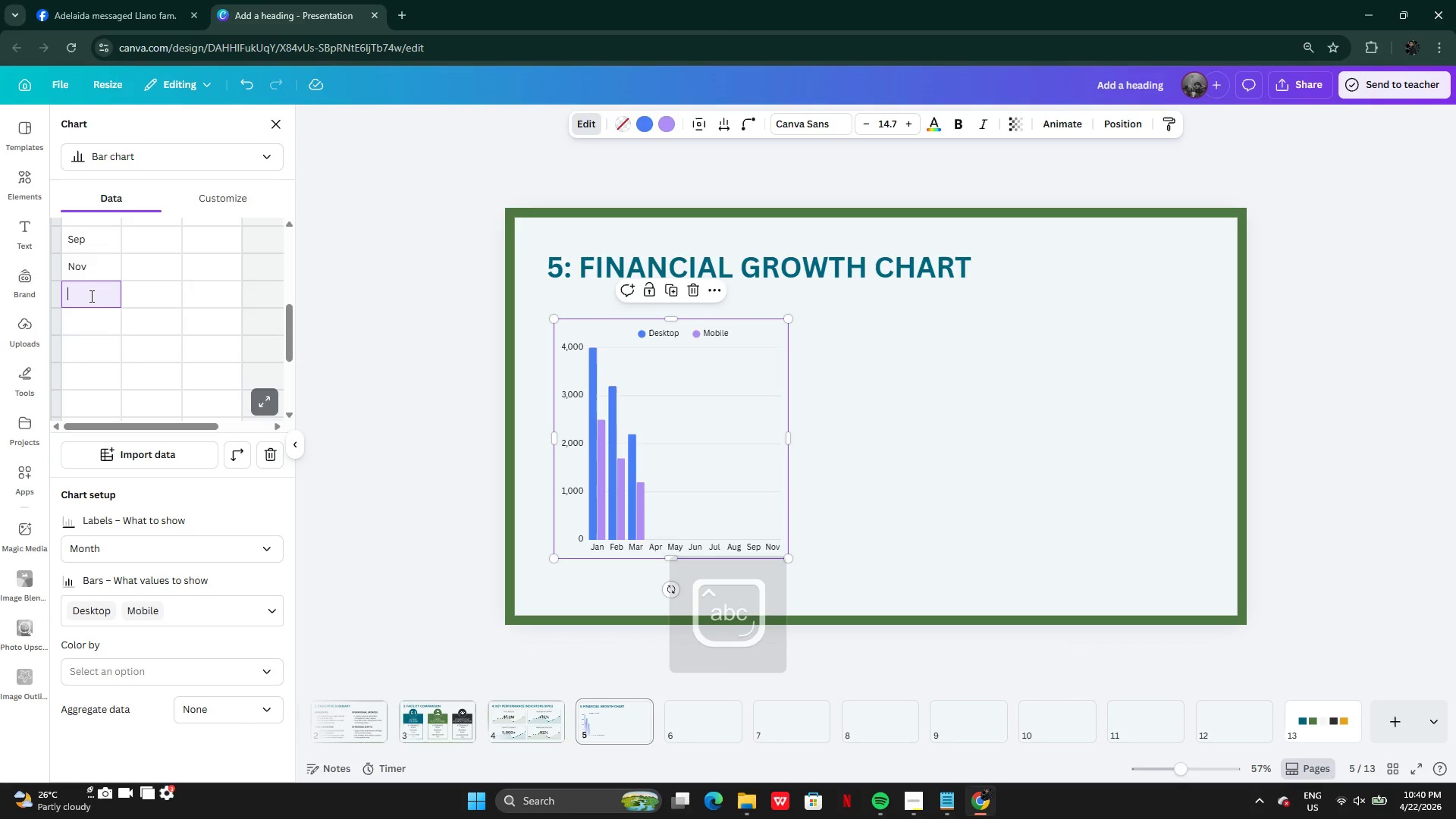 
triple_click([90, 296])
 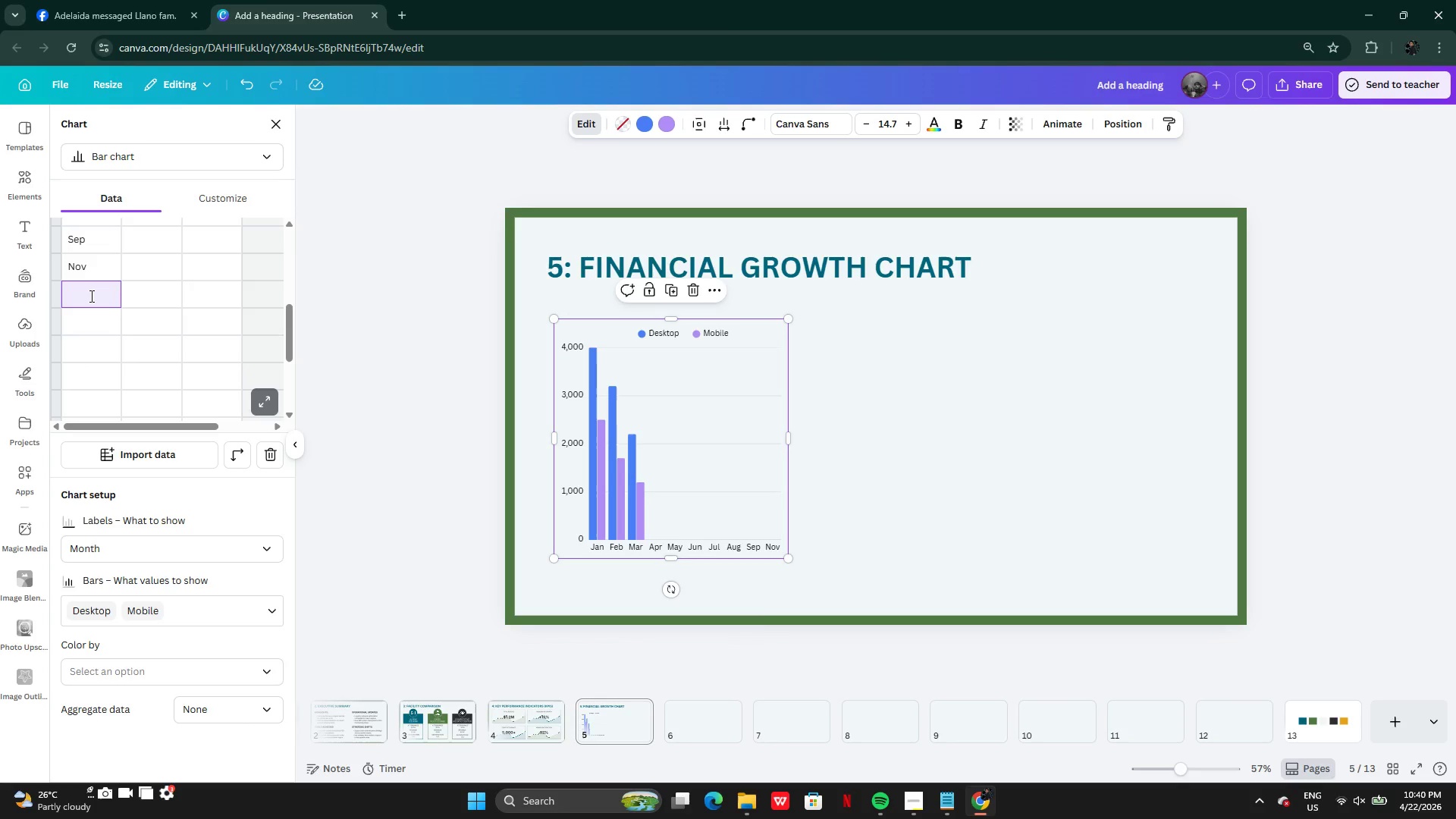 
type(Dec)
 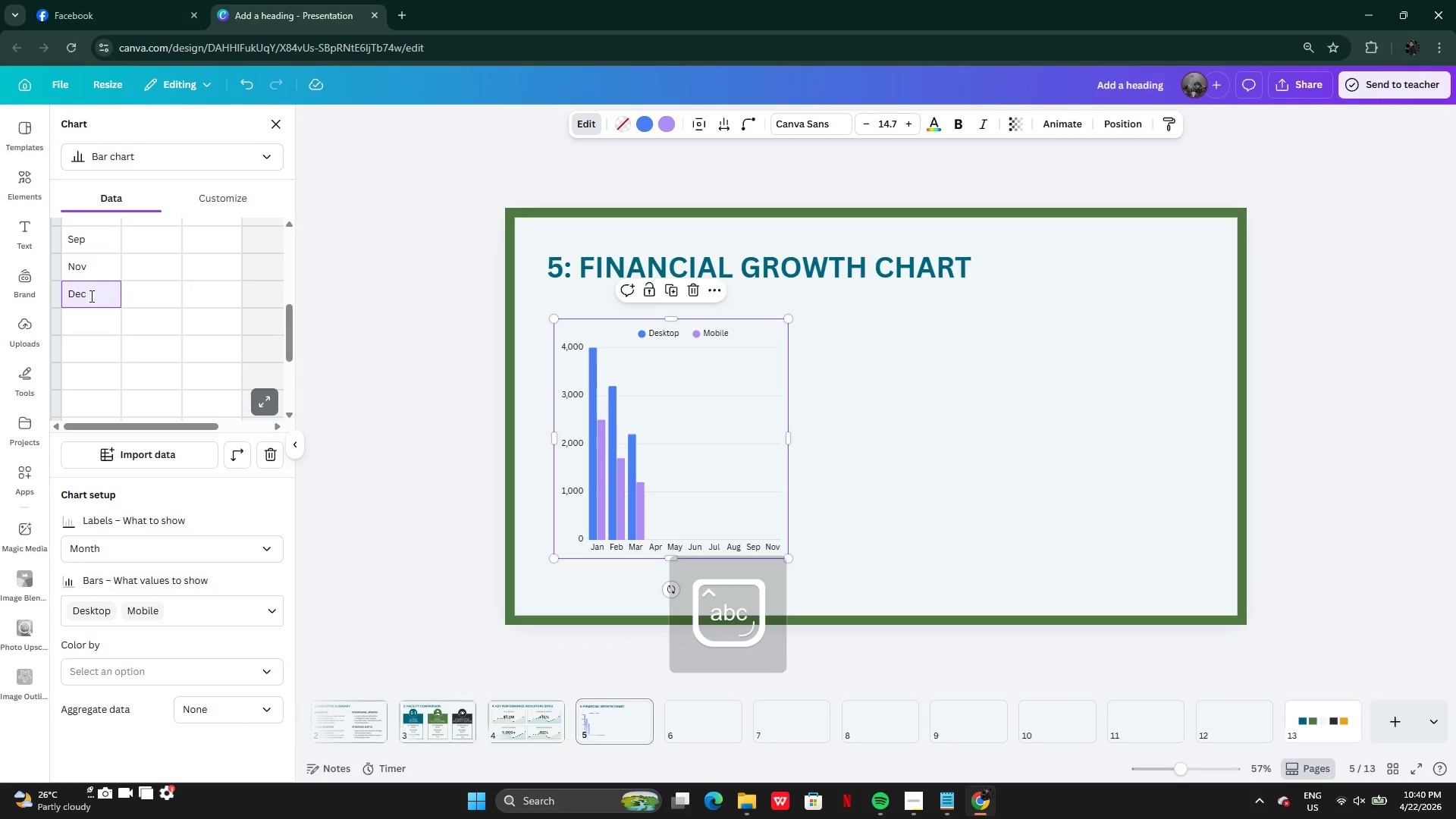 
key(Enter)
 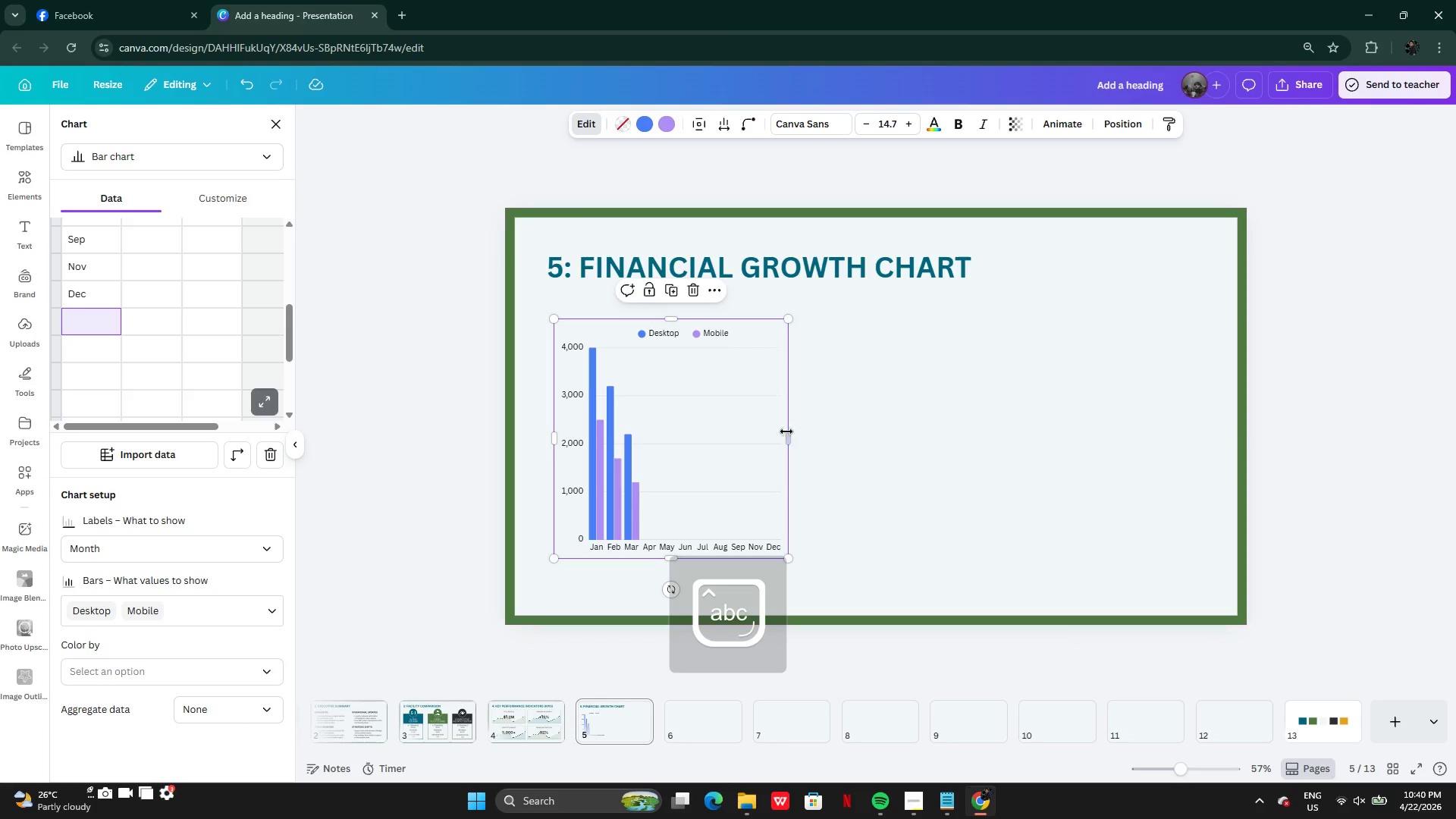 
left_click_drag(start_coordinate=[793, 437], to_coordinate=[1213, 441])
 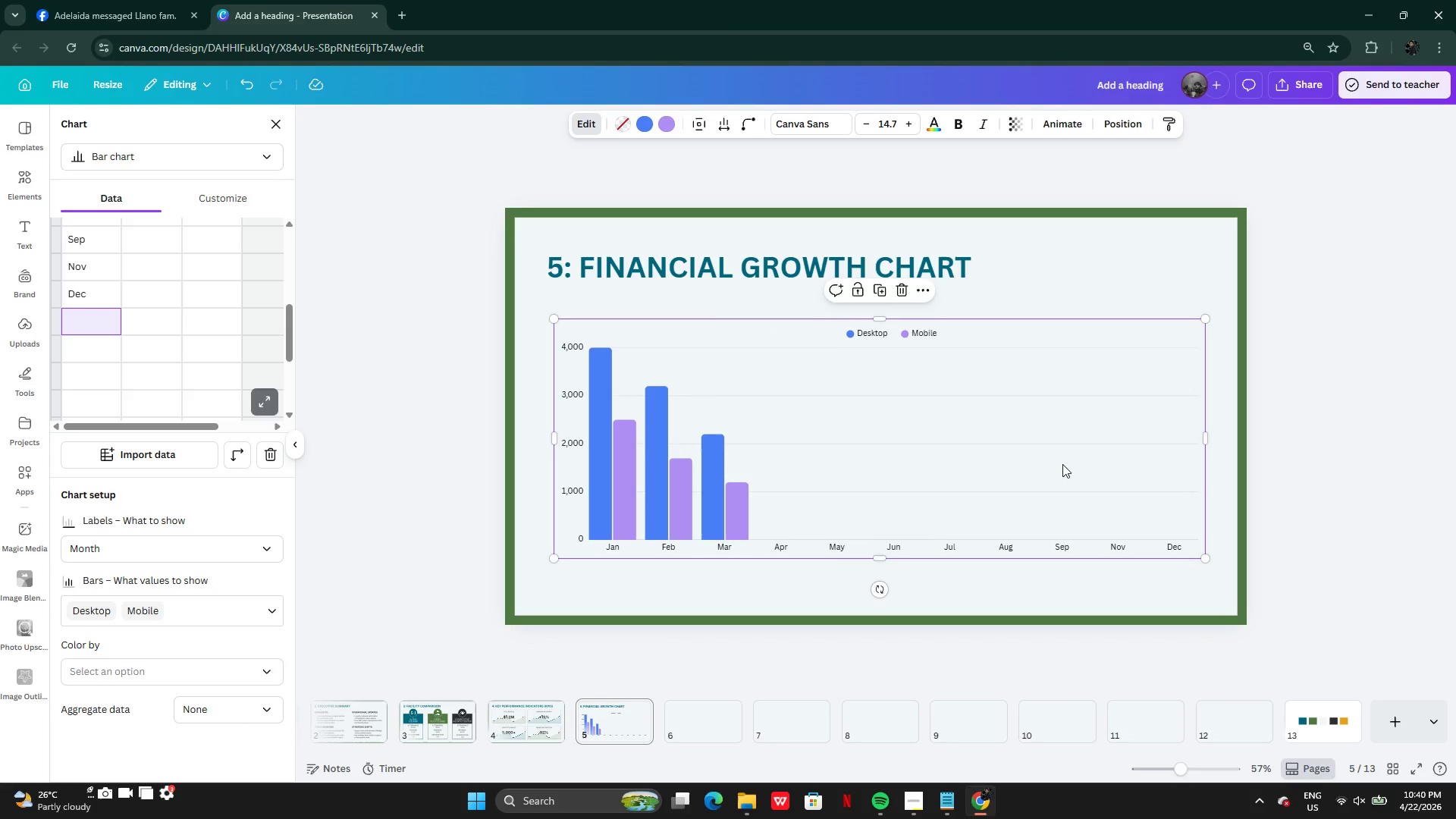 
left_click_drag(start_coordinate=[1062, 464], to_coordinate=[1062, 455])
 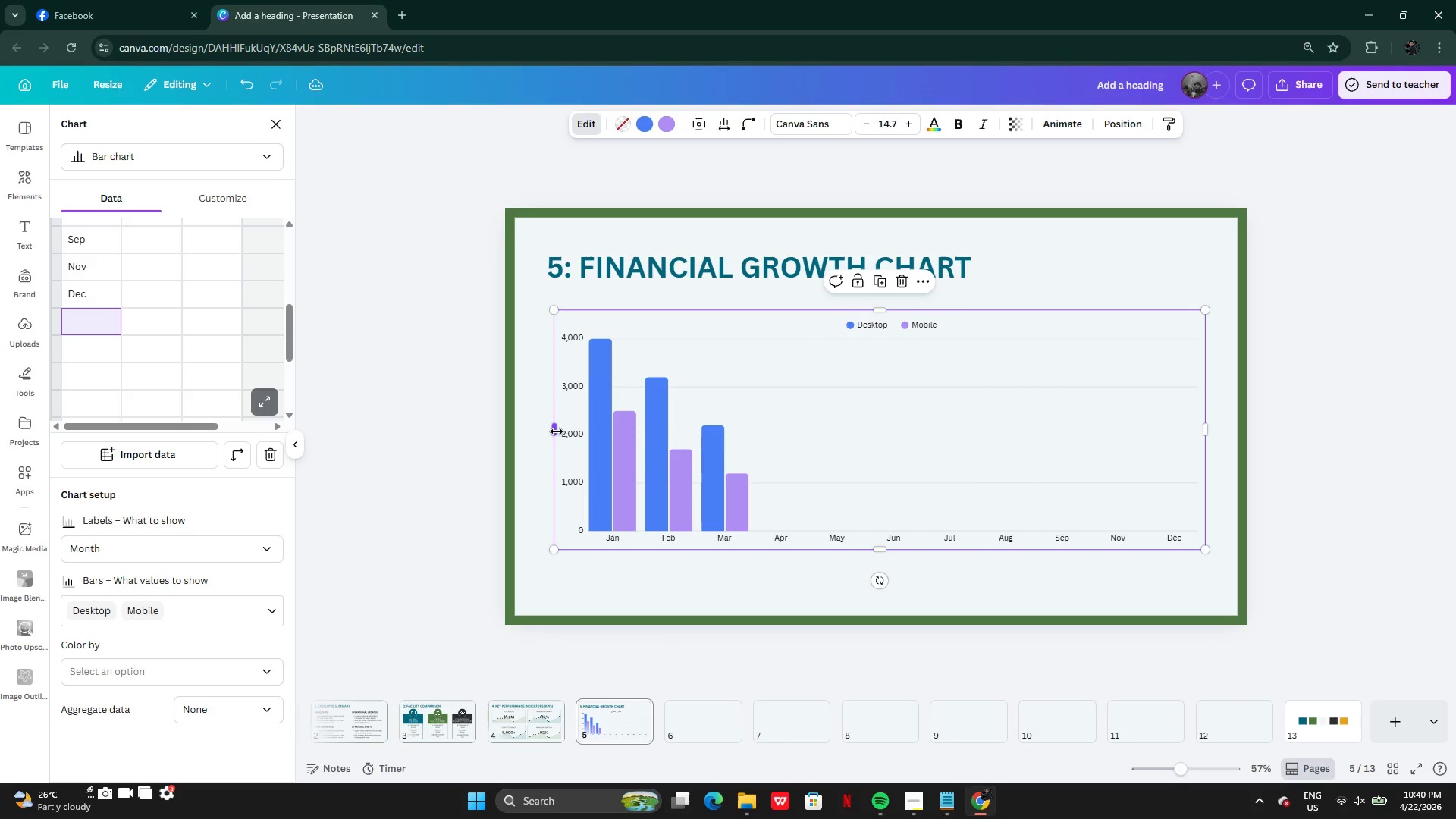 
left_click_drag(start_coordinate=[553, 429], to_coordinate=[543, 428])
 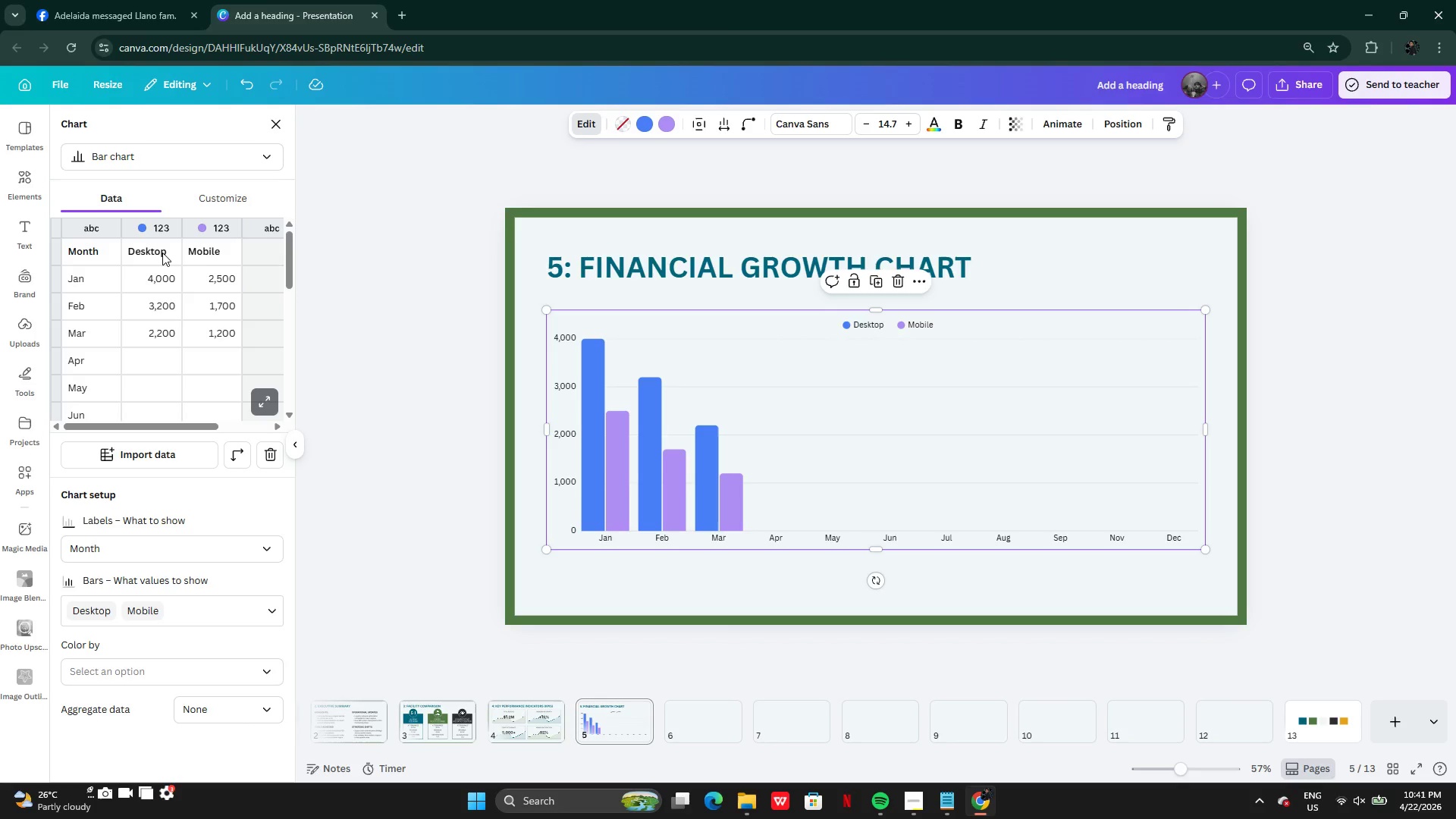 
wait(23.06)
 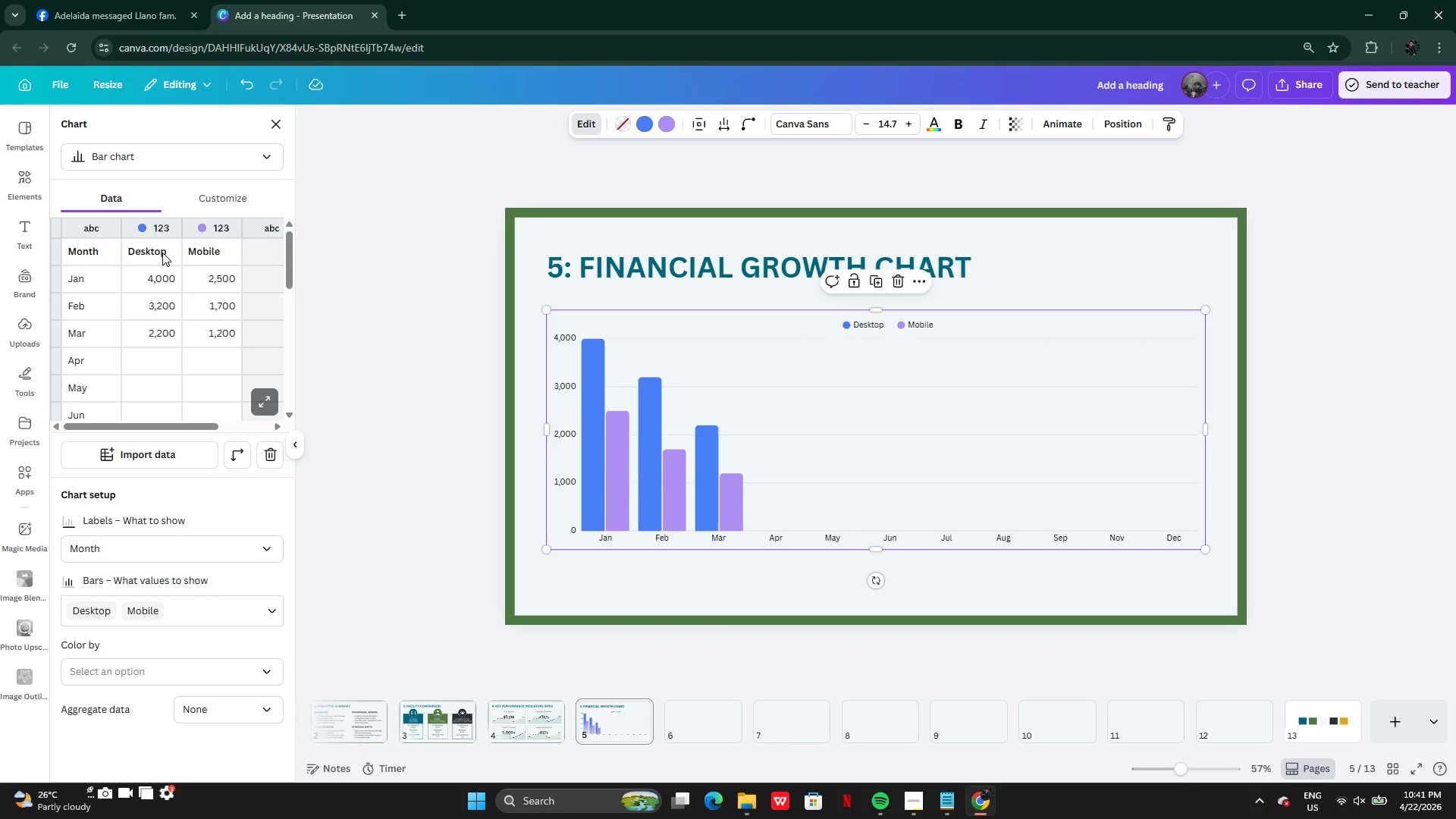 
double_click([160, 254])
 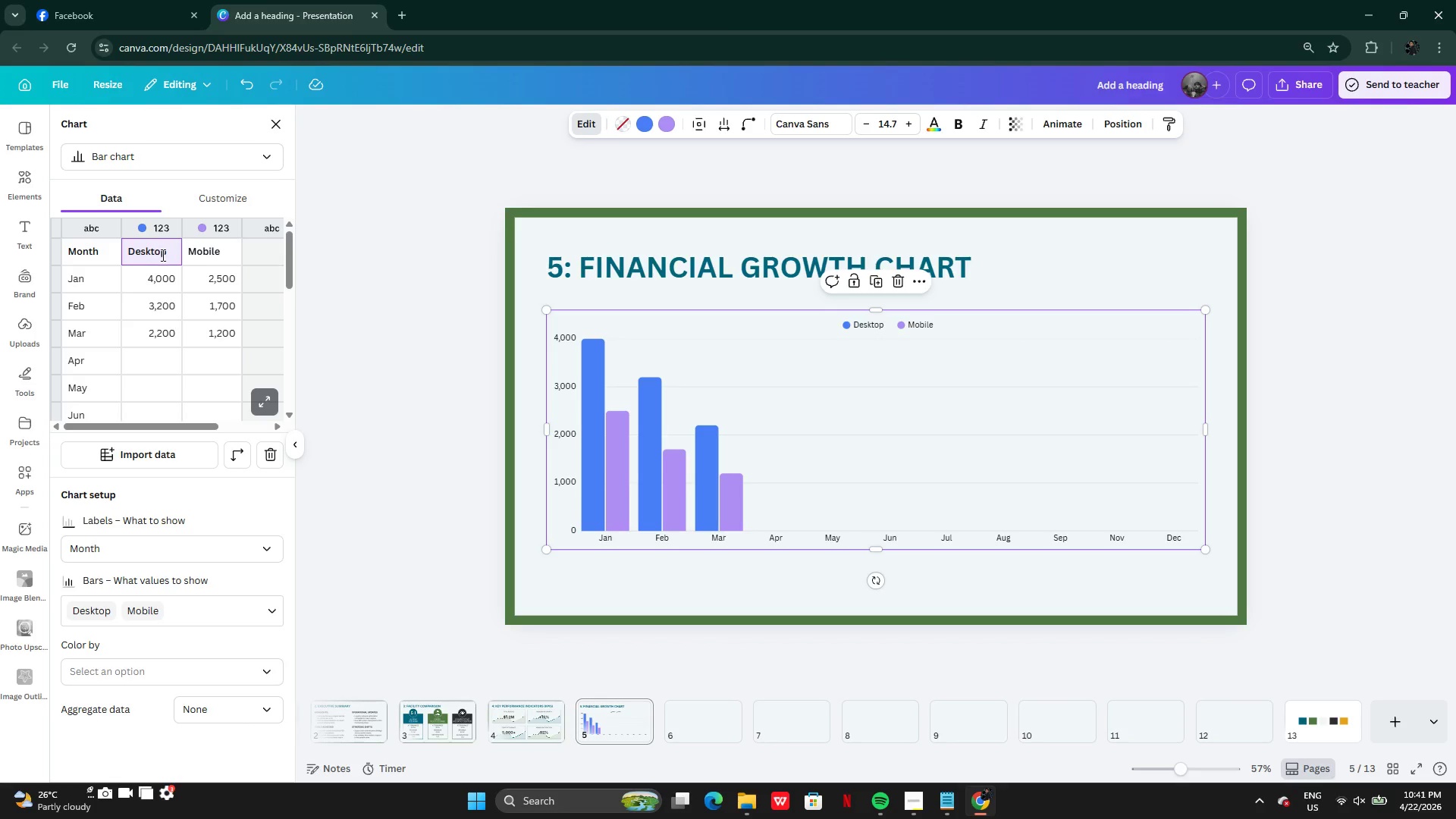 
left_click_drag(start_coordinate=[162, 255], to_coordinate=[109, 250])
 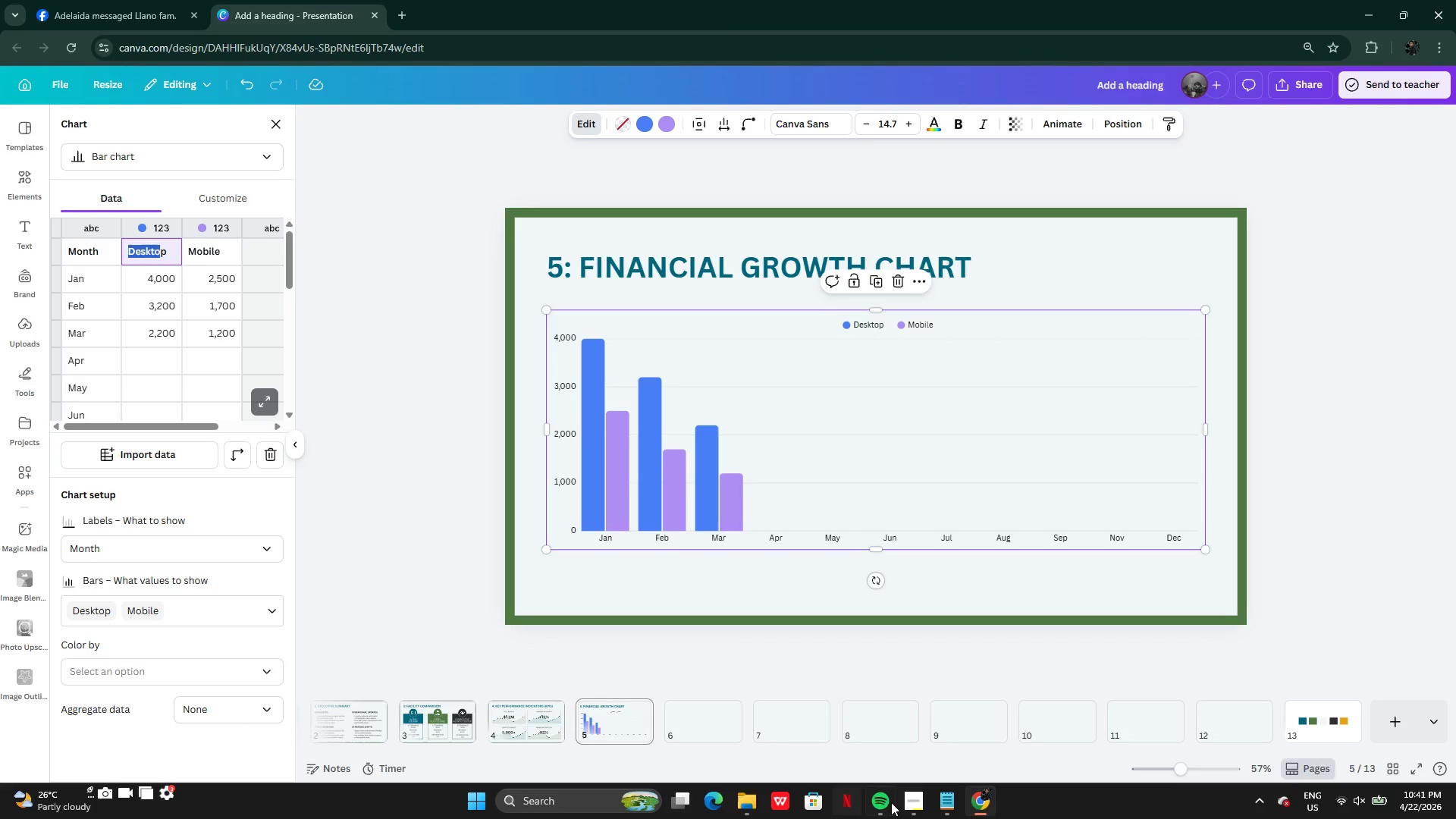 
left_click([908, 802])